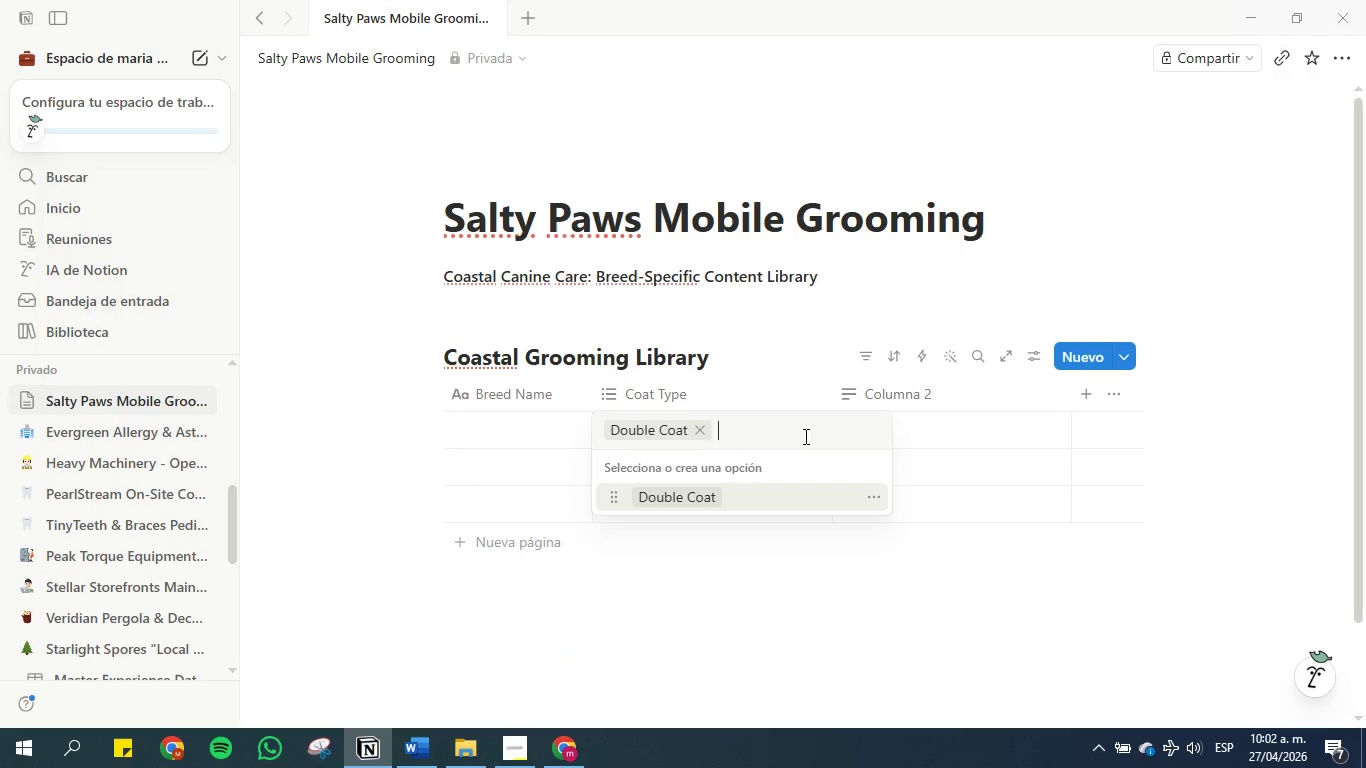 
key(Control+V)
 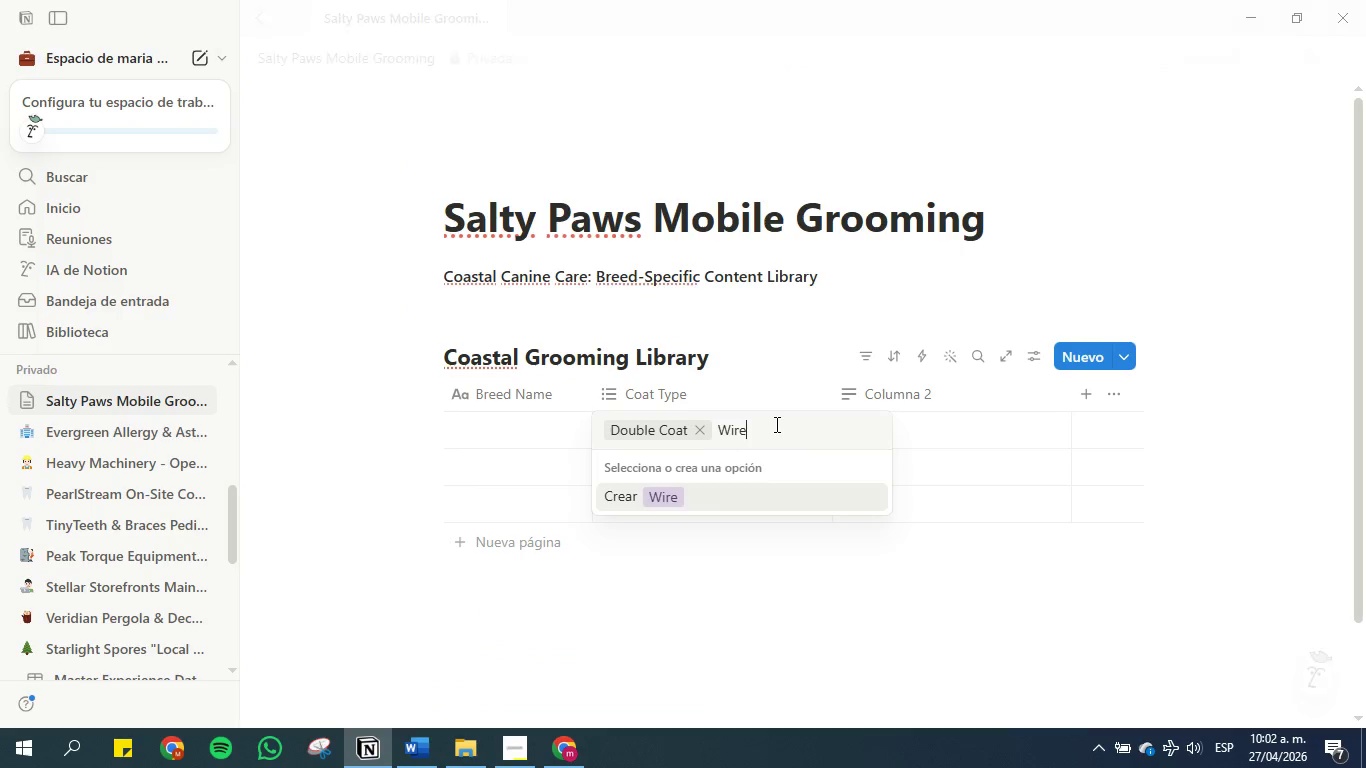 
key(Enter)
 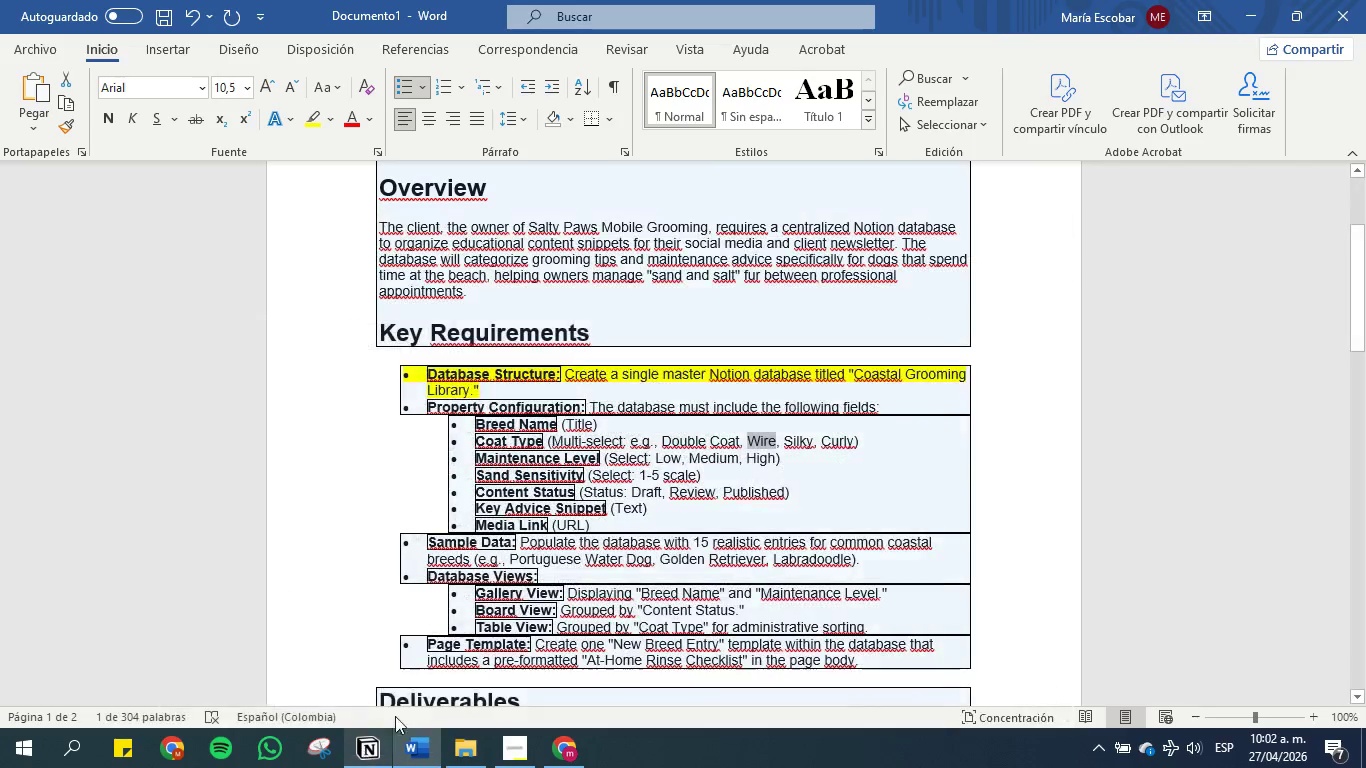 
left_click([753, 437])
 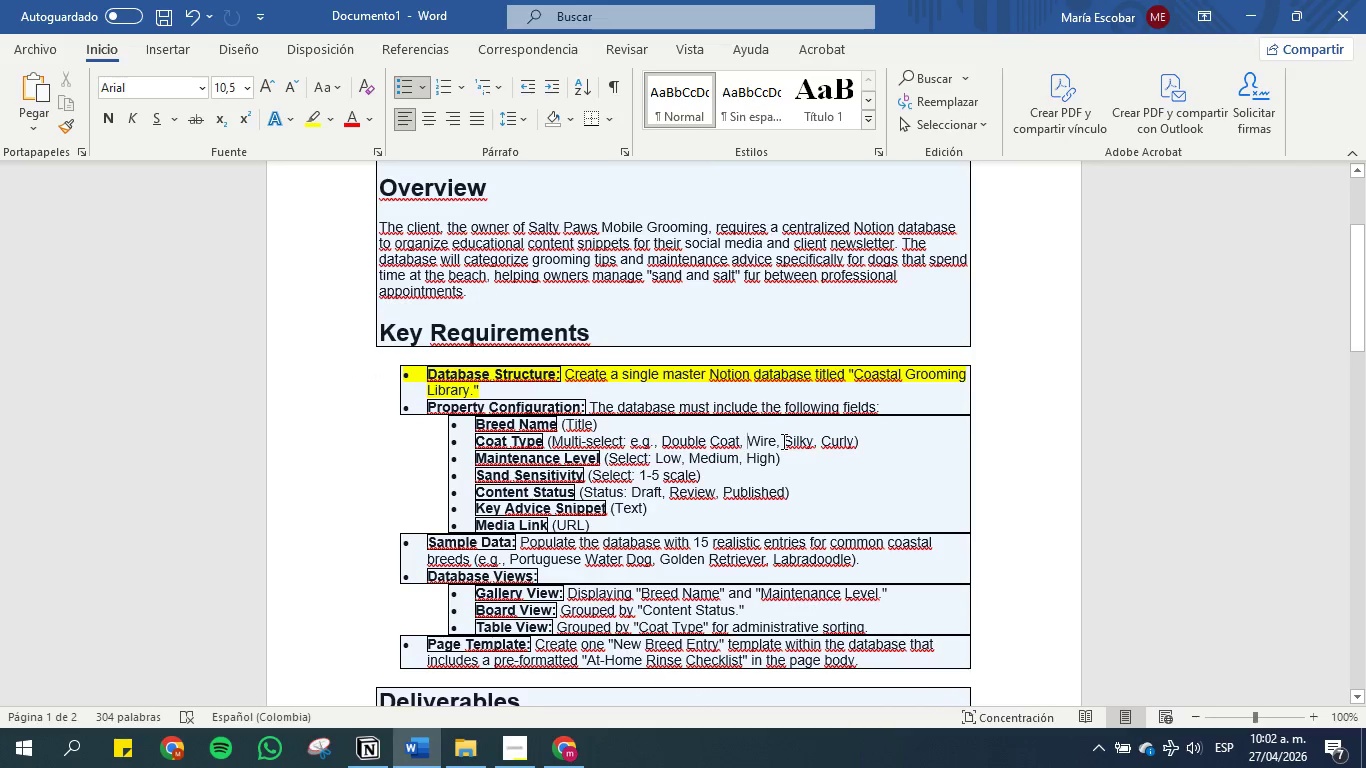 
left_click_drag(start_coordinate=[785, 437], to_coordinate=[810, 437])
 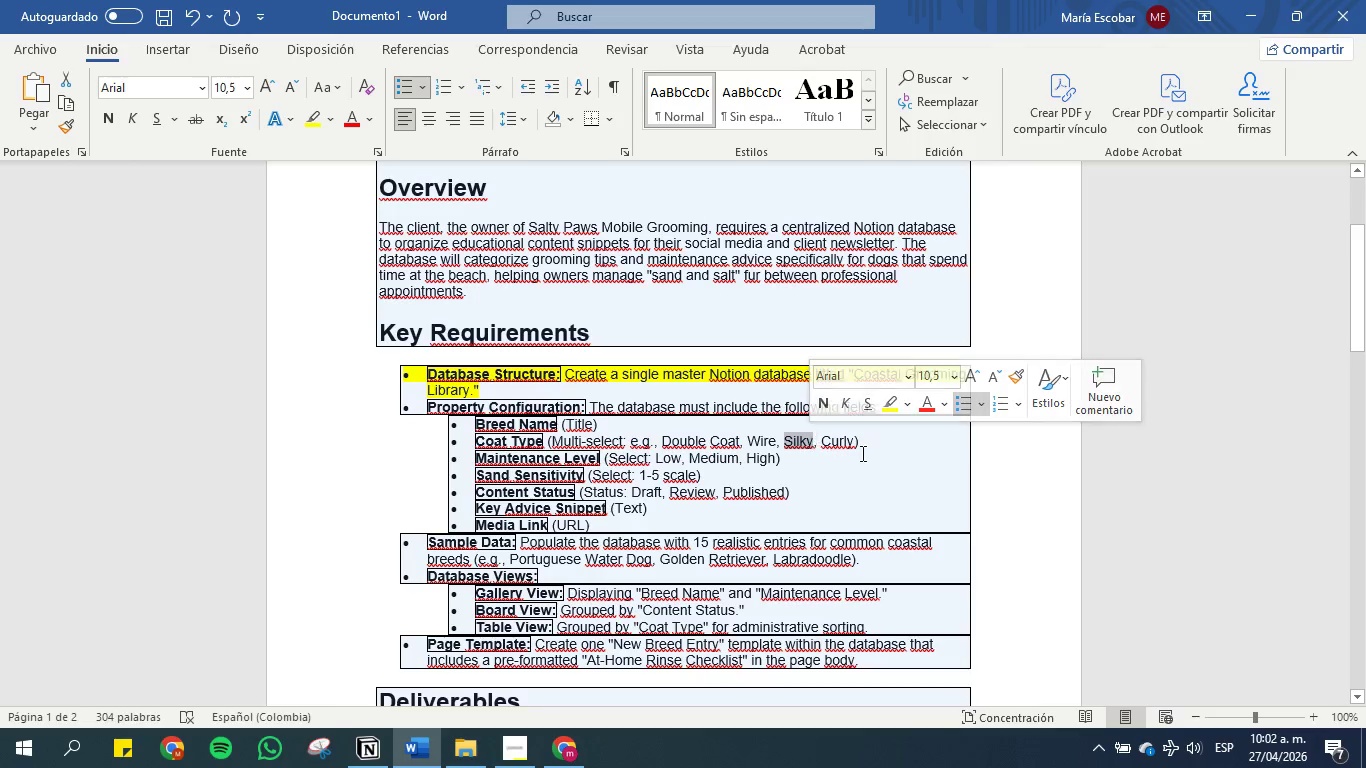 
key(Control+C)
 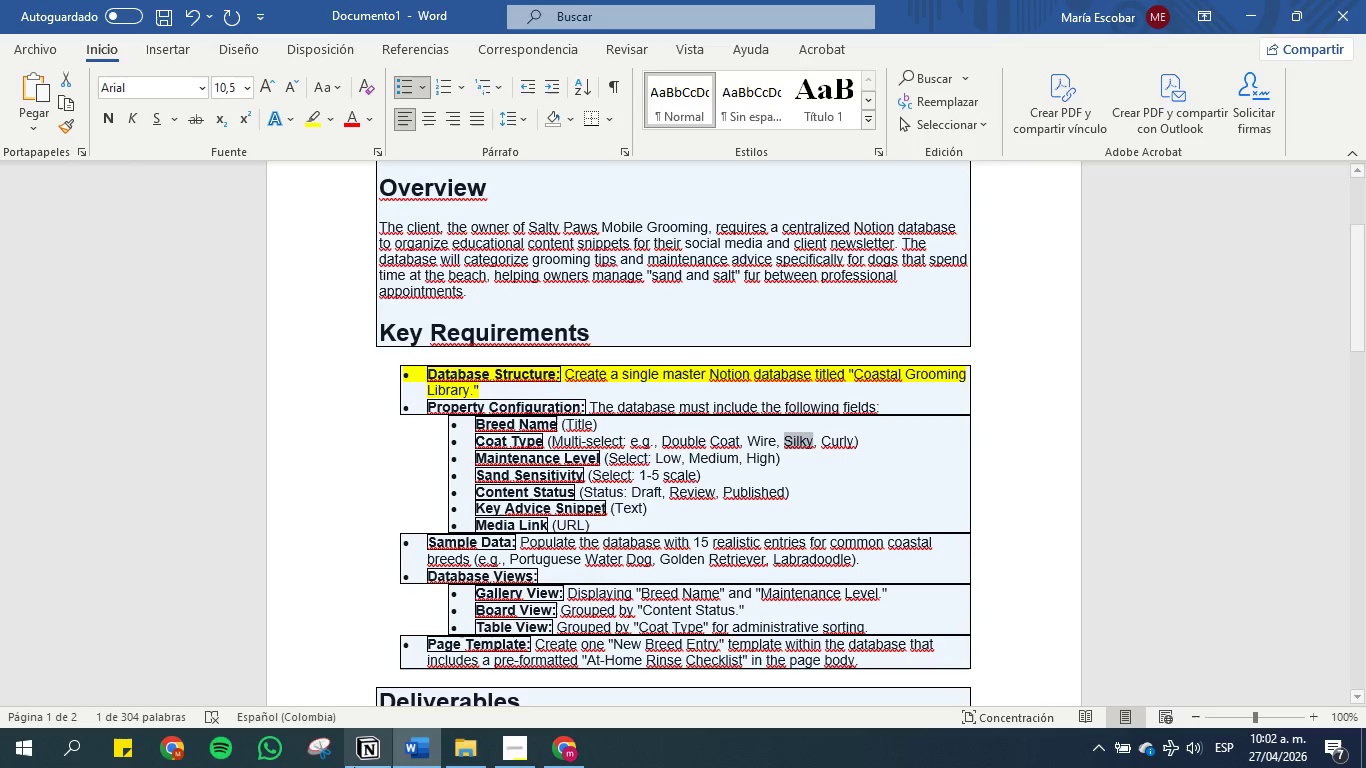 
left_click([365, 765])
 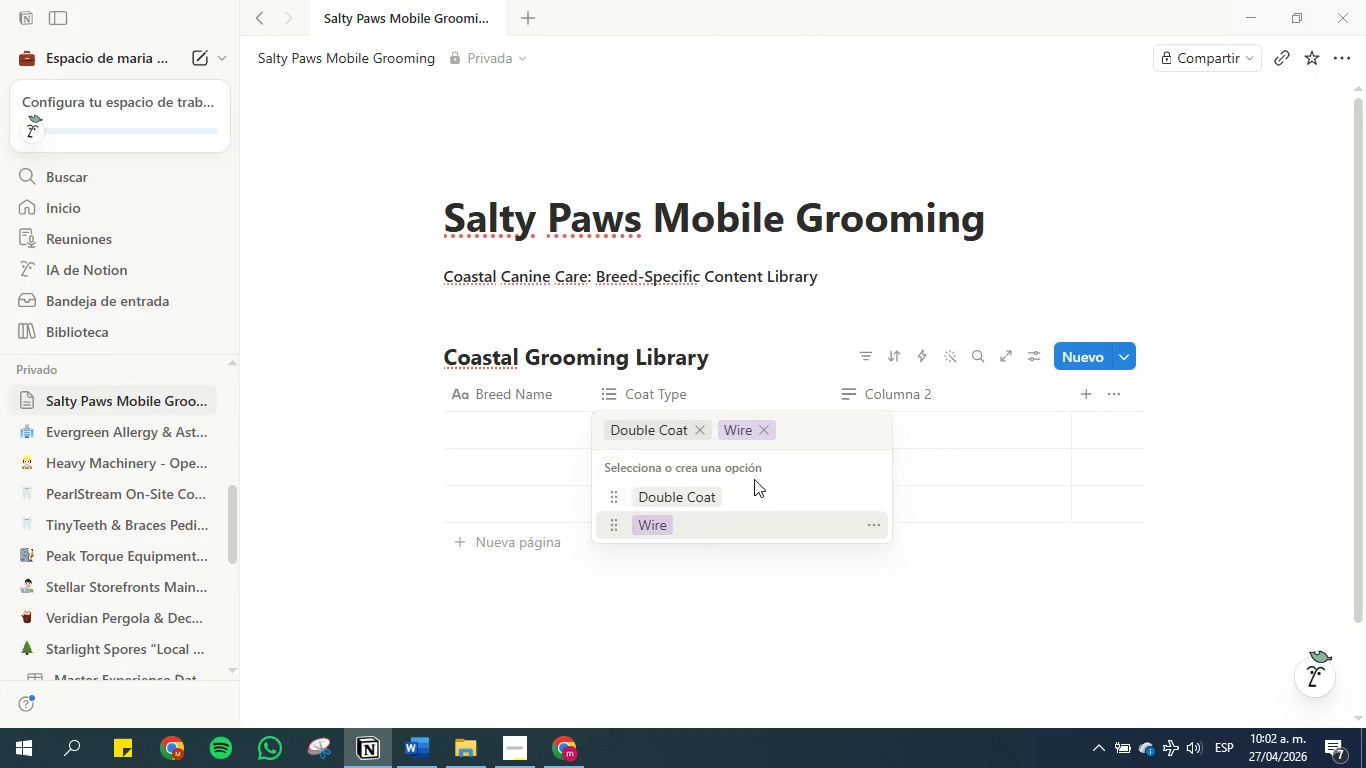 
key(Control+V)
 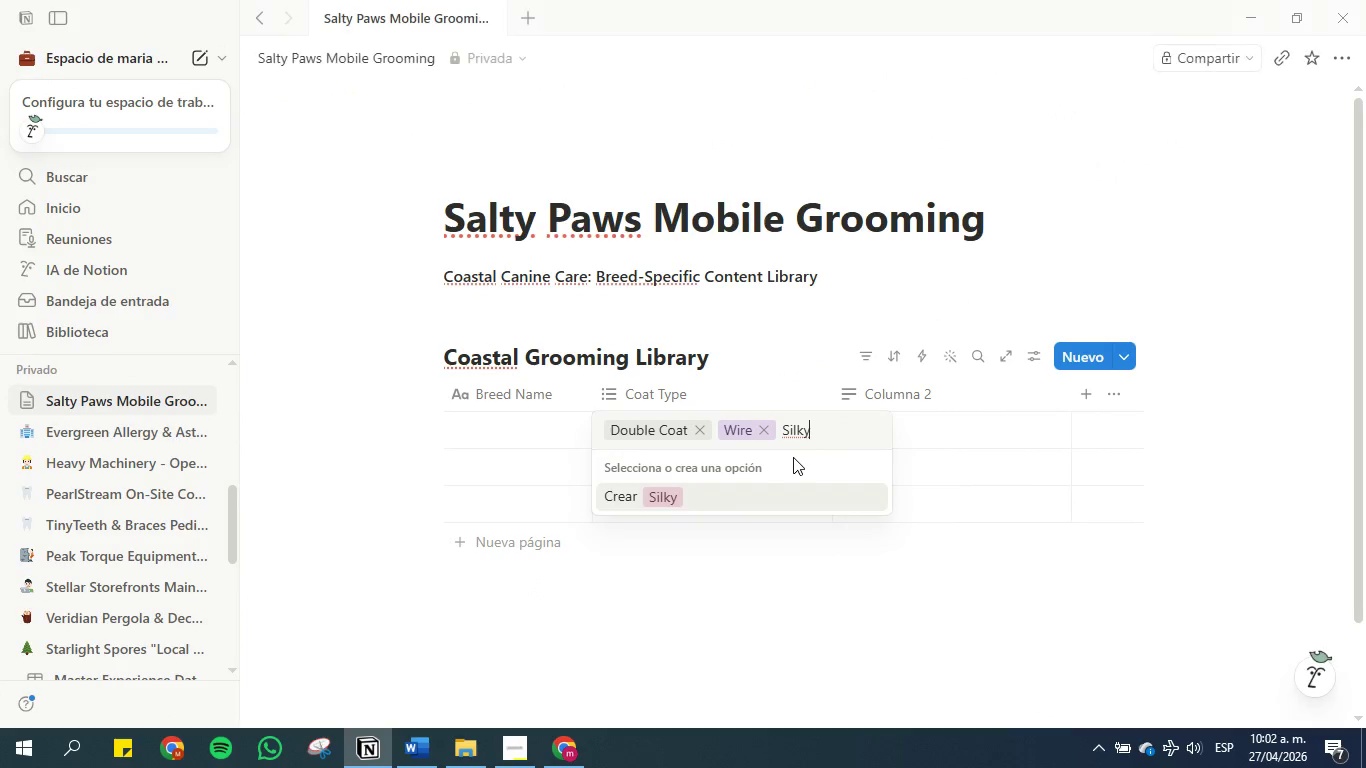 
key(Enter)
 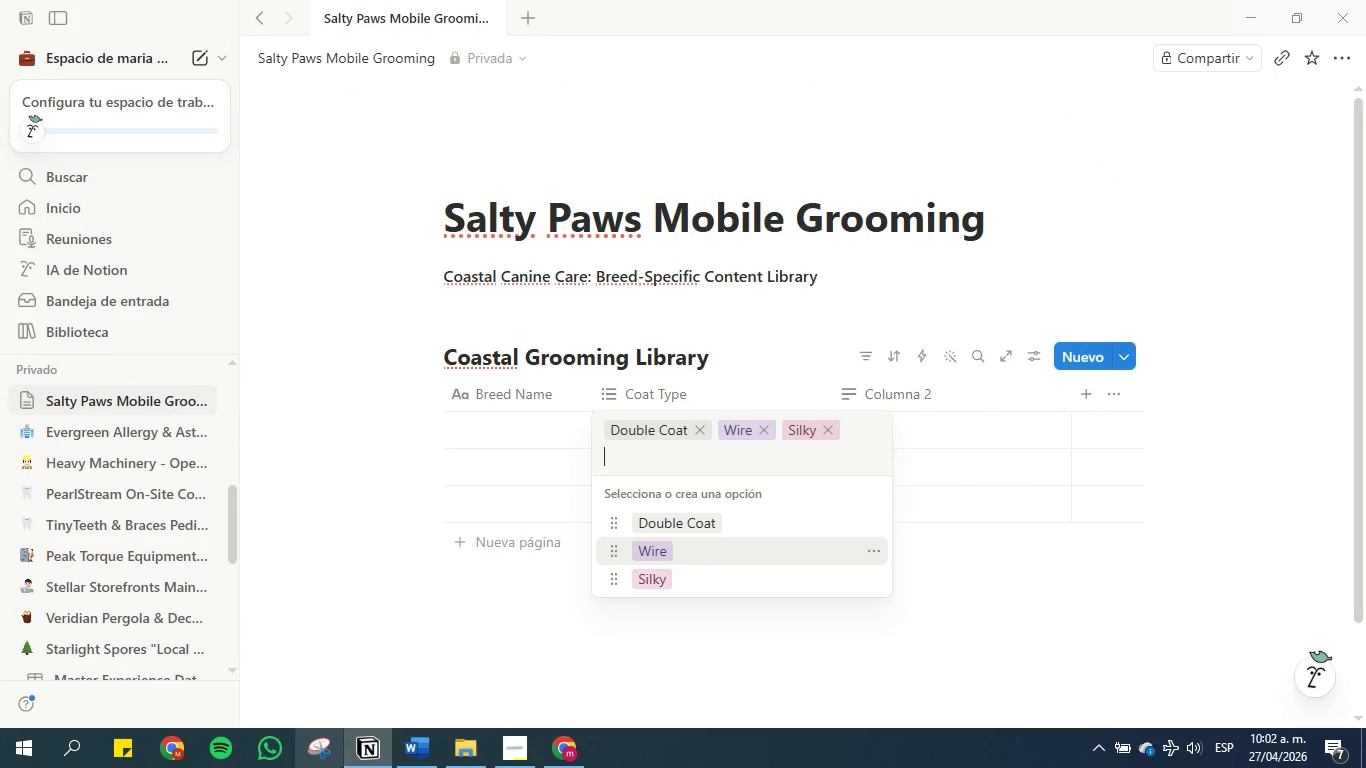 
left_click([419, 760])
 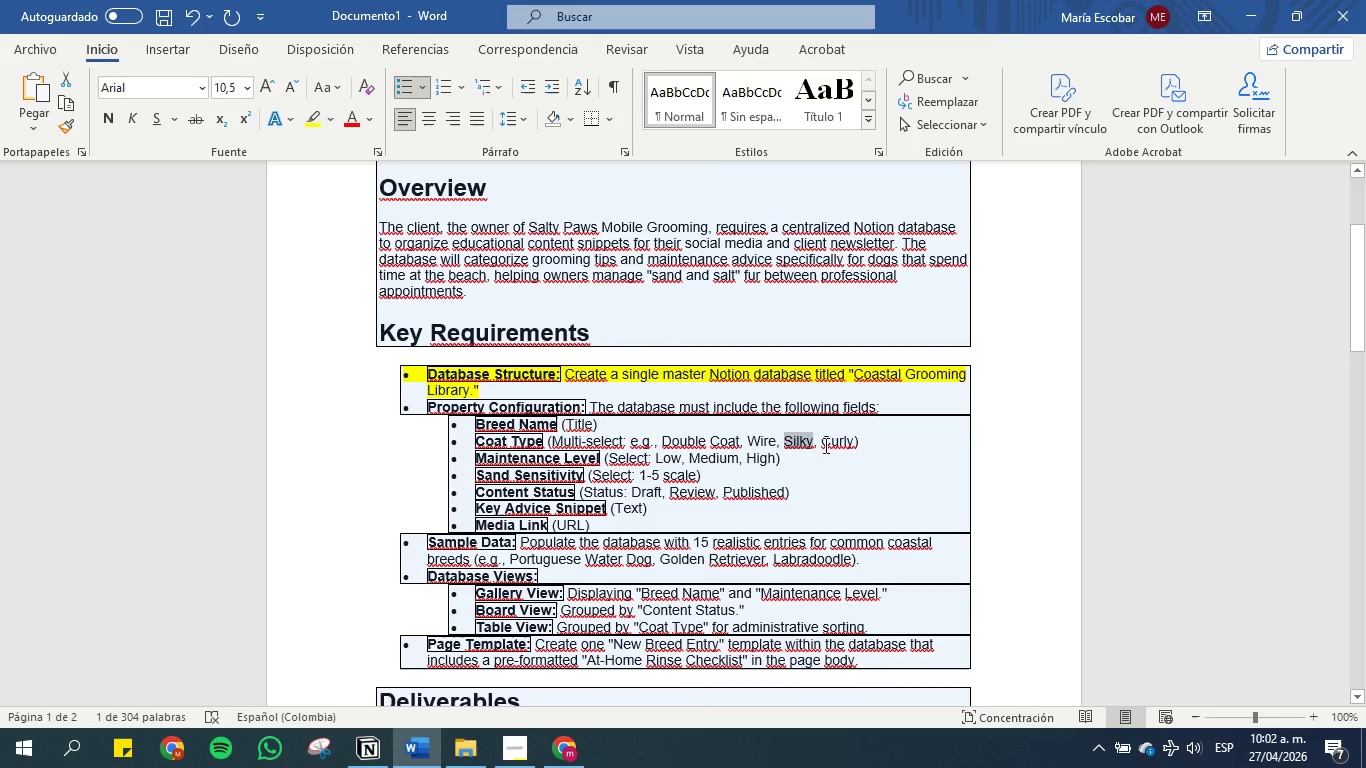 
left_click_drag(start_coordinate=[824, 445], to_coordinate=[852, 446])
 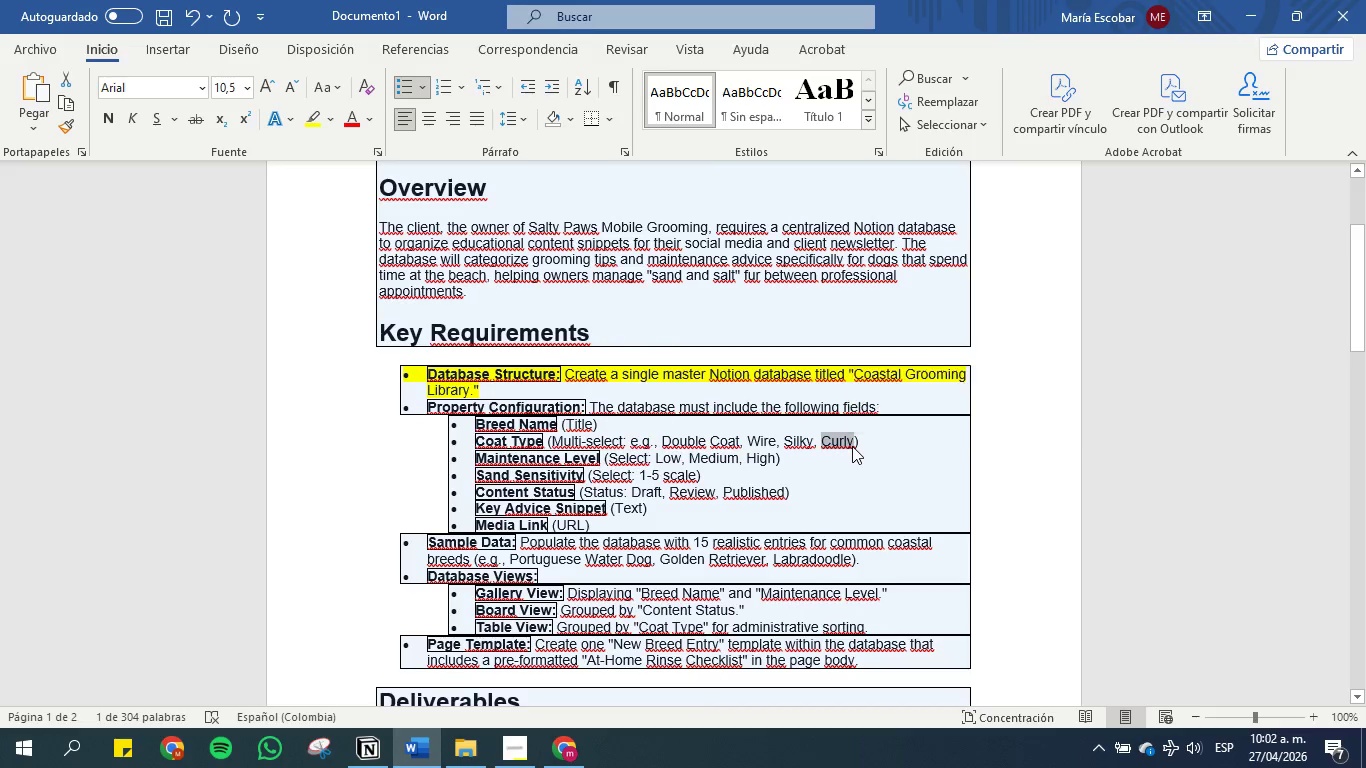 
key(Control+C)
 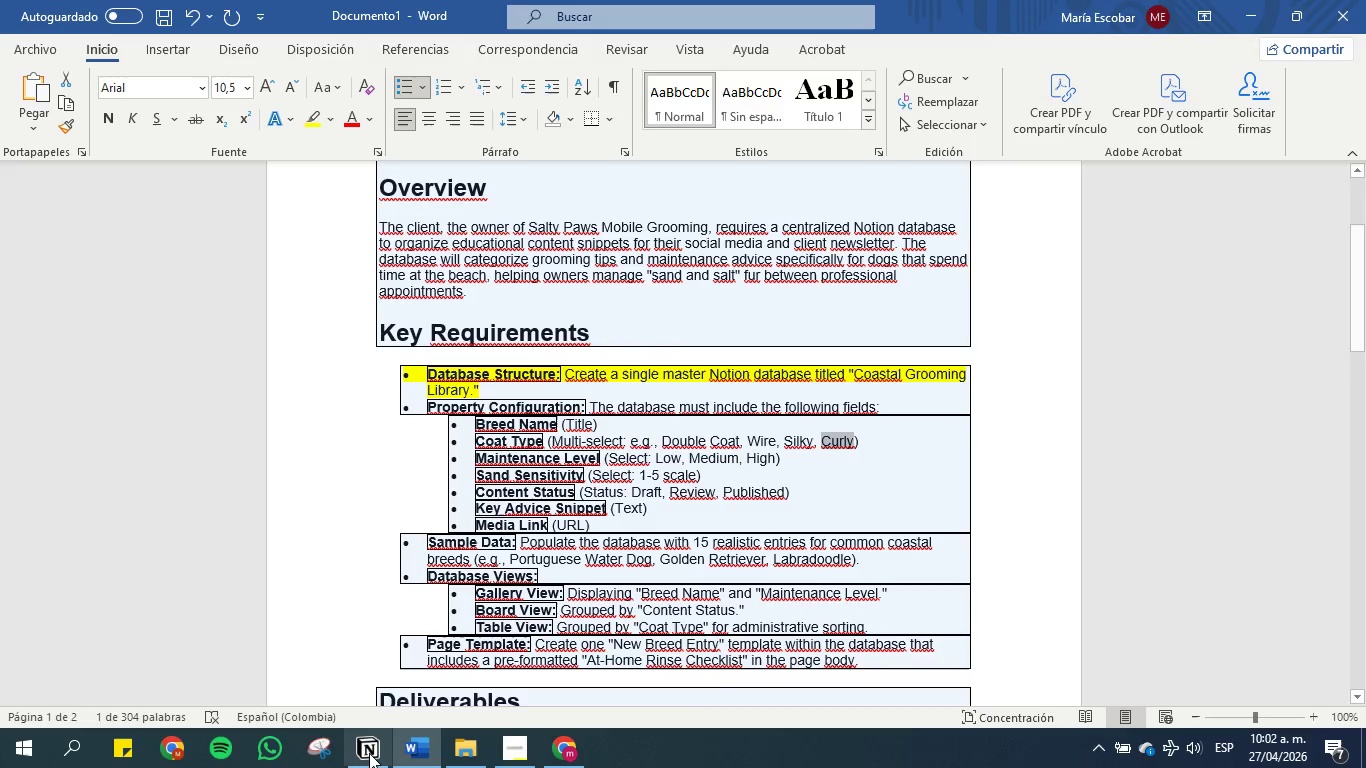 
left_click([369, 754])
 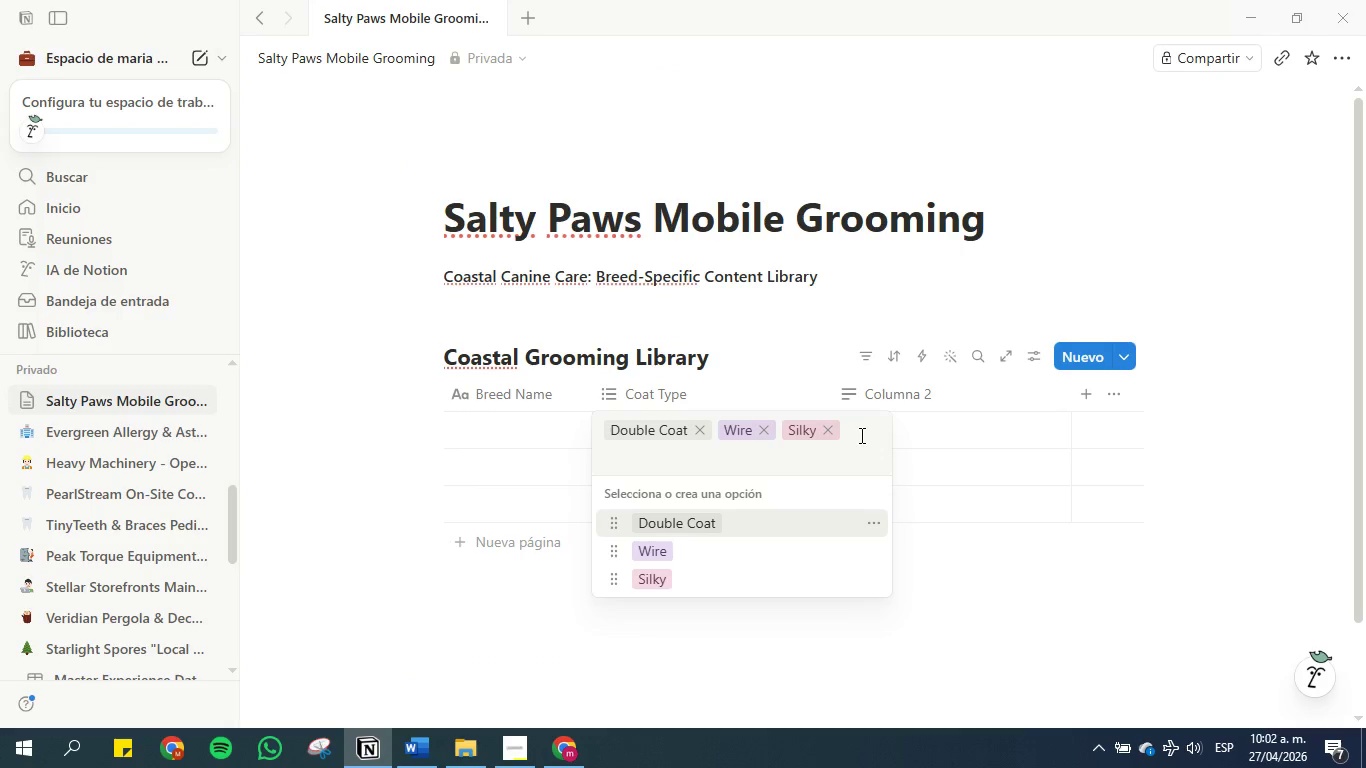 
key(Control+V)
 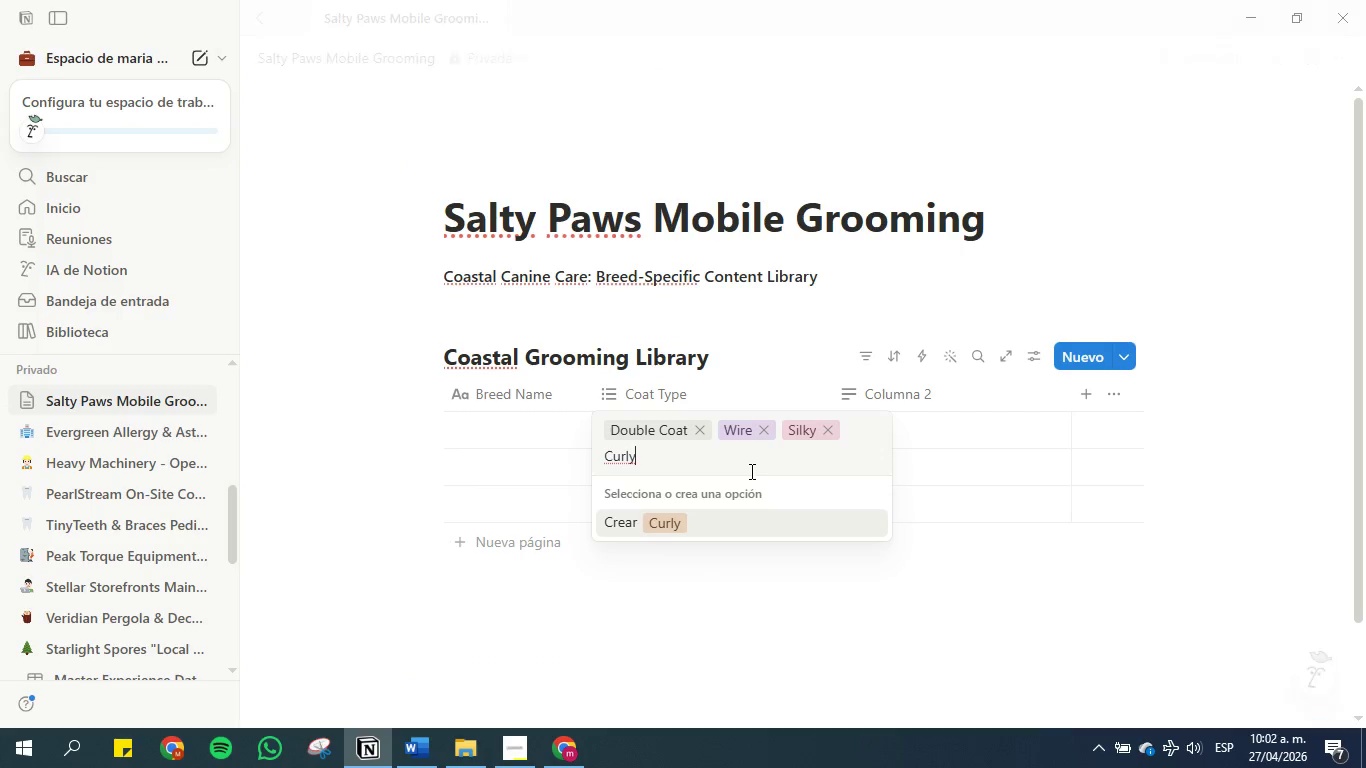 
key(Enter)
 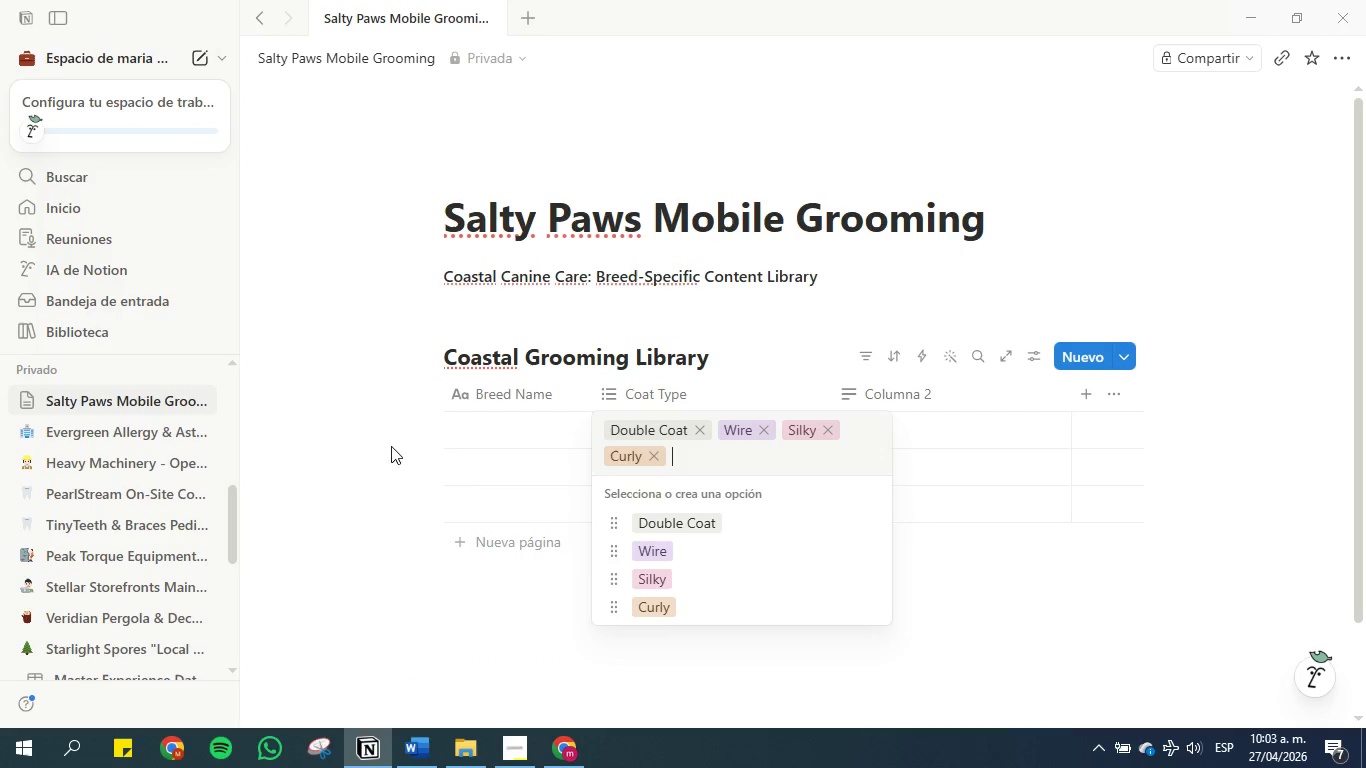 
left_click([344, 446])
 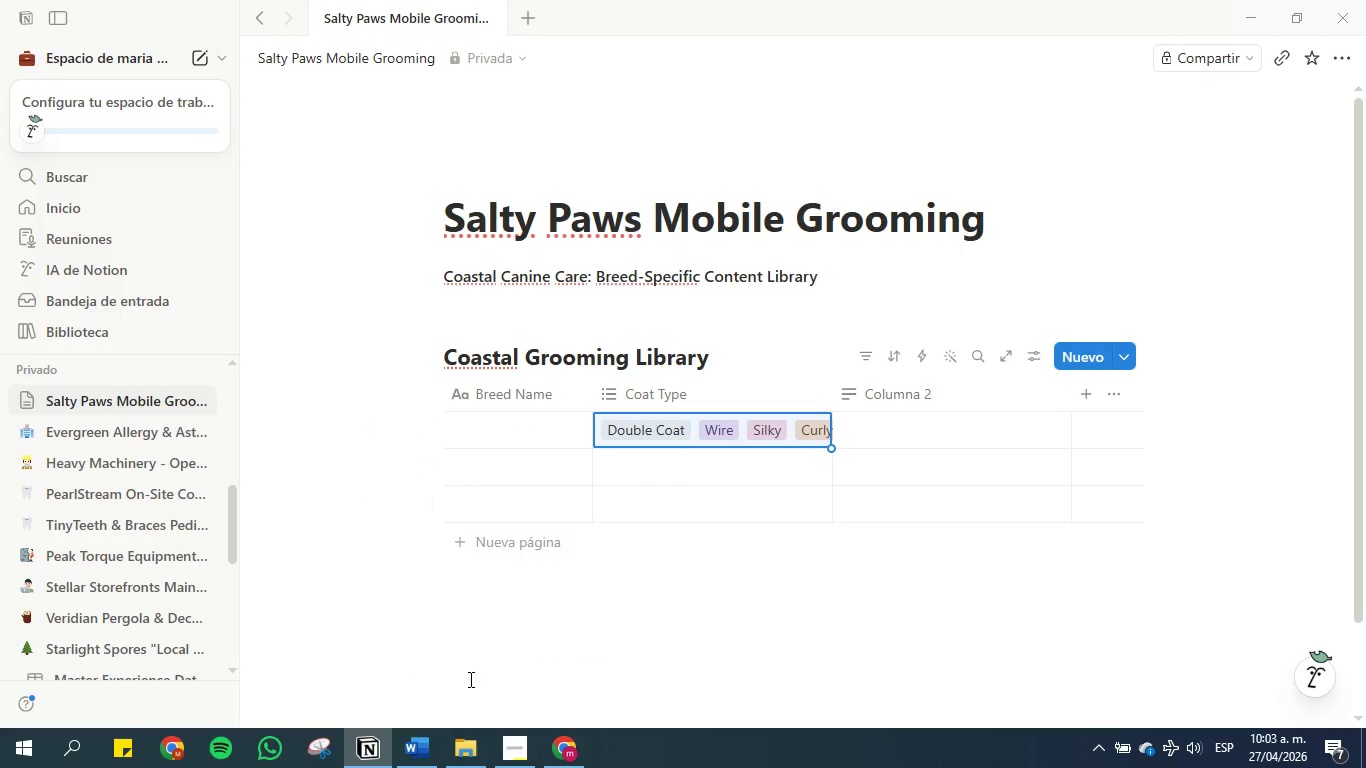 
left_click([413, 744])
 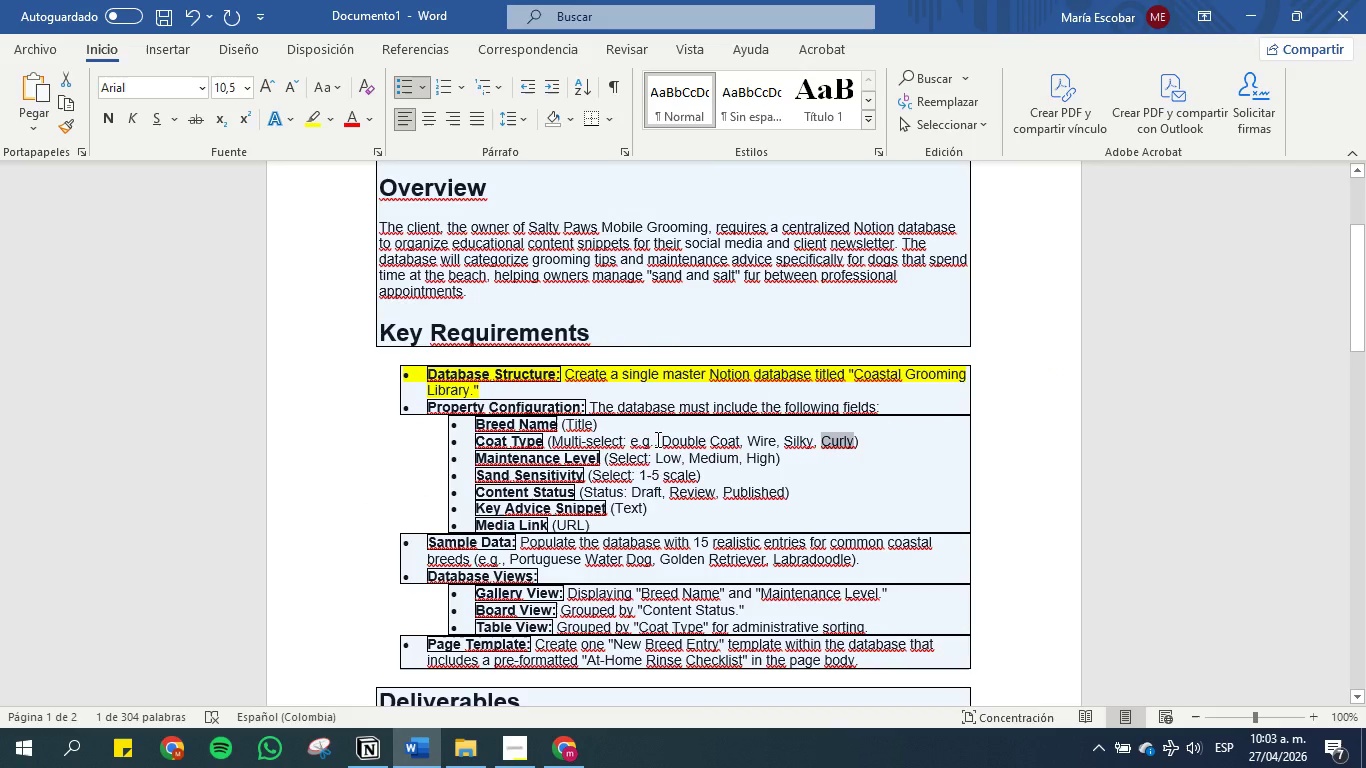 
left_click([706, 444])
 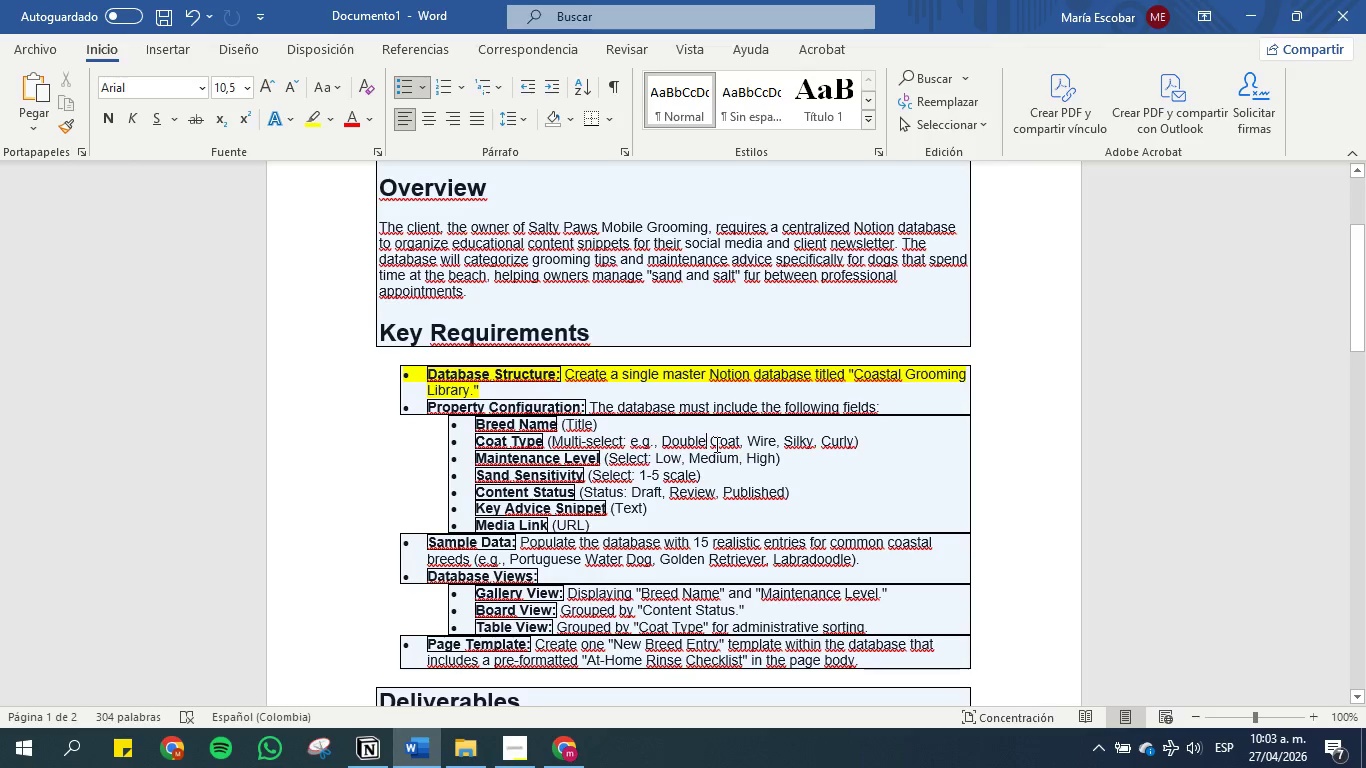 
left_click([729, 443])
 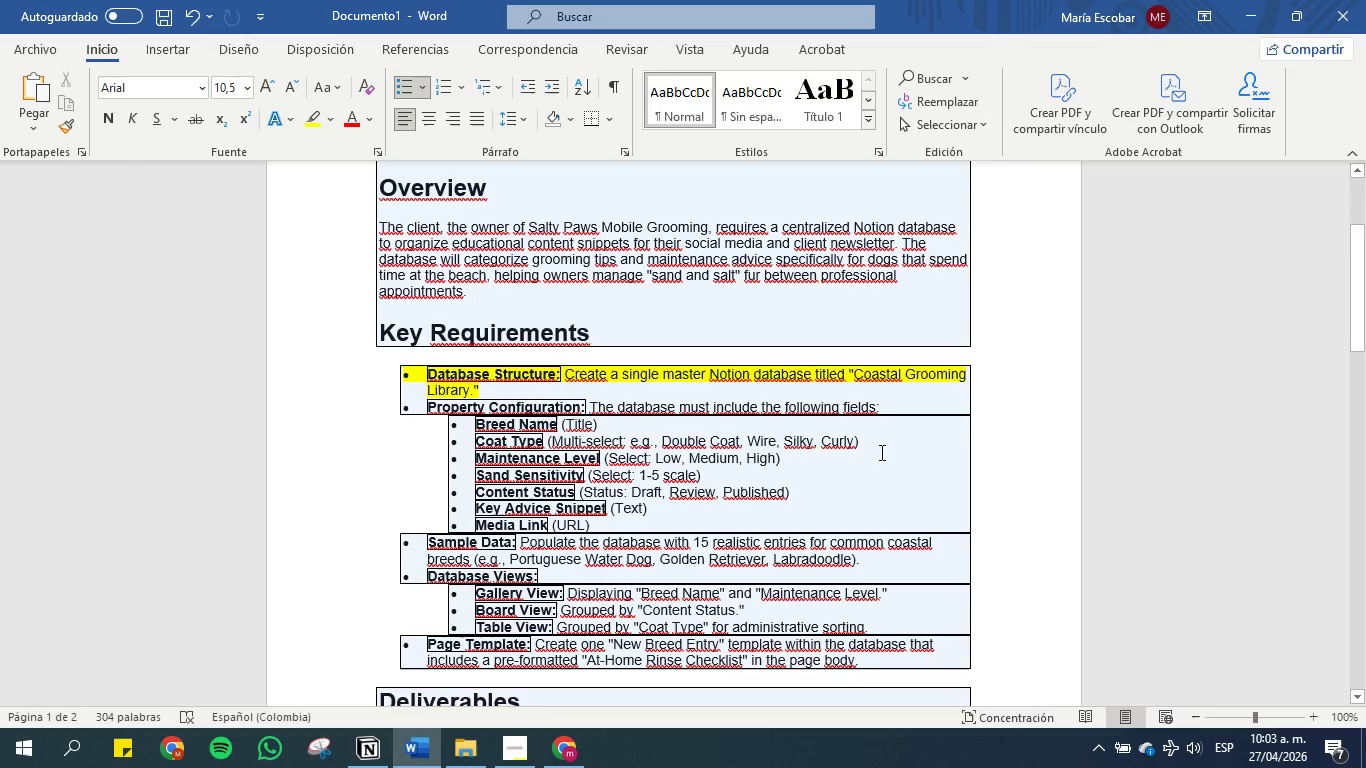 
left_click_drag(start_coordinate=[885, 444], to_coordinate=[445, 443])
 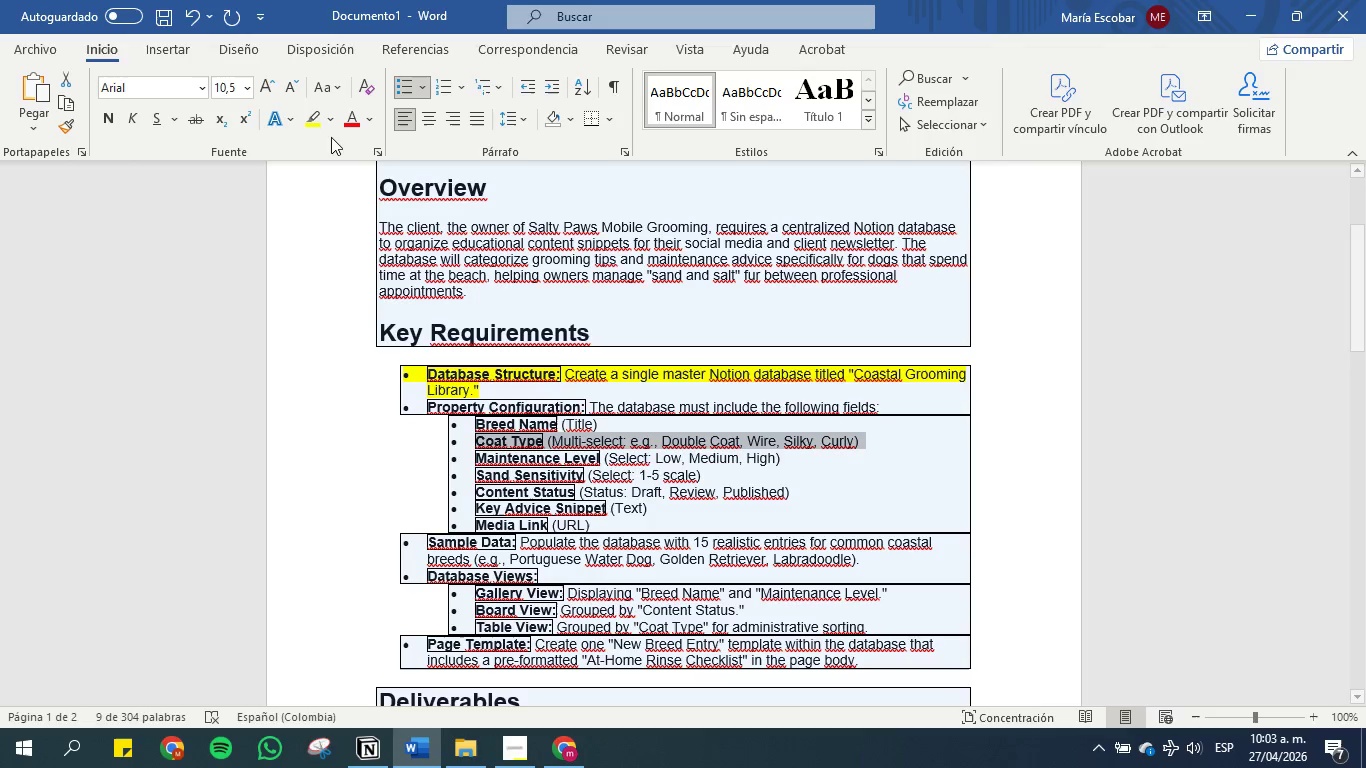 
left_click([312, 113])
 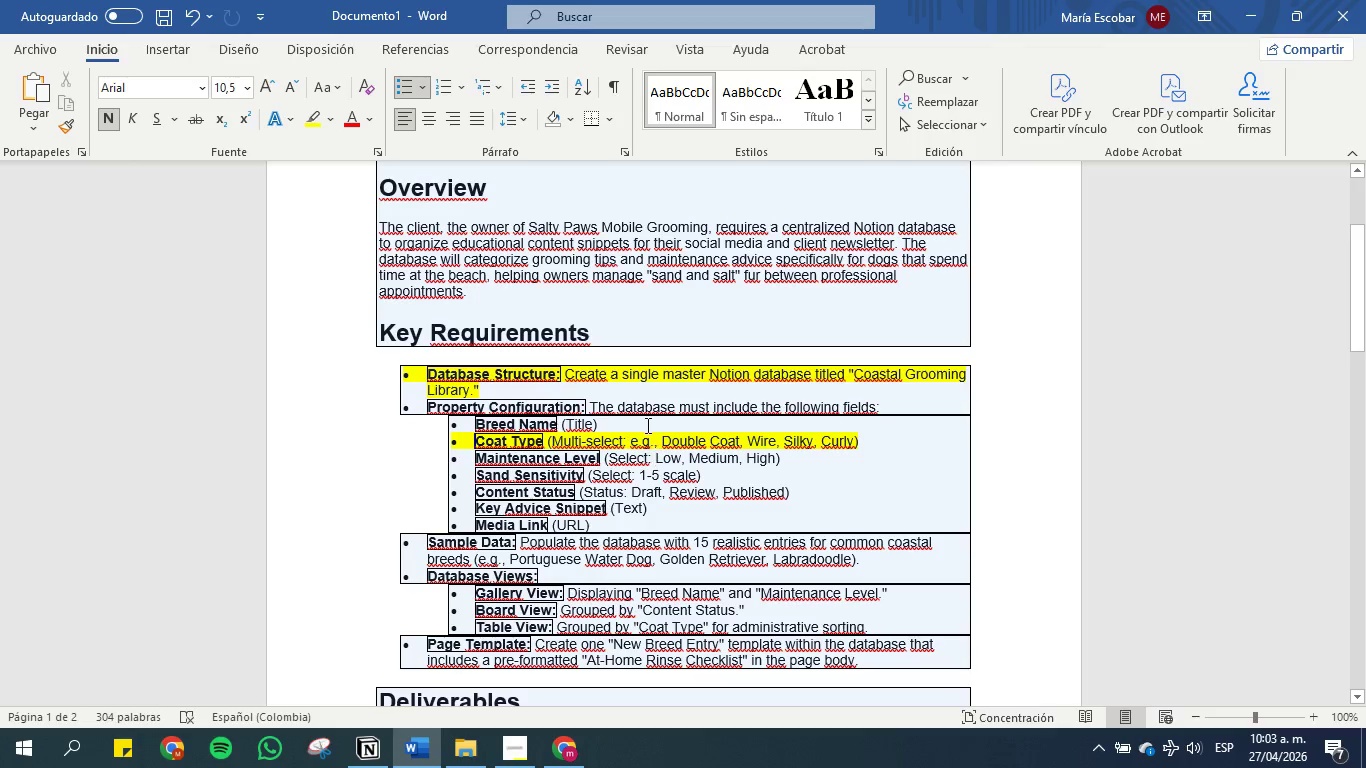 
left_click_drag(start_coordinate=[646, 425], to_coordinate=[454, 418])
 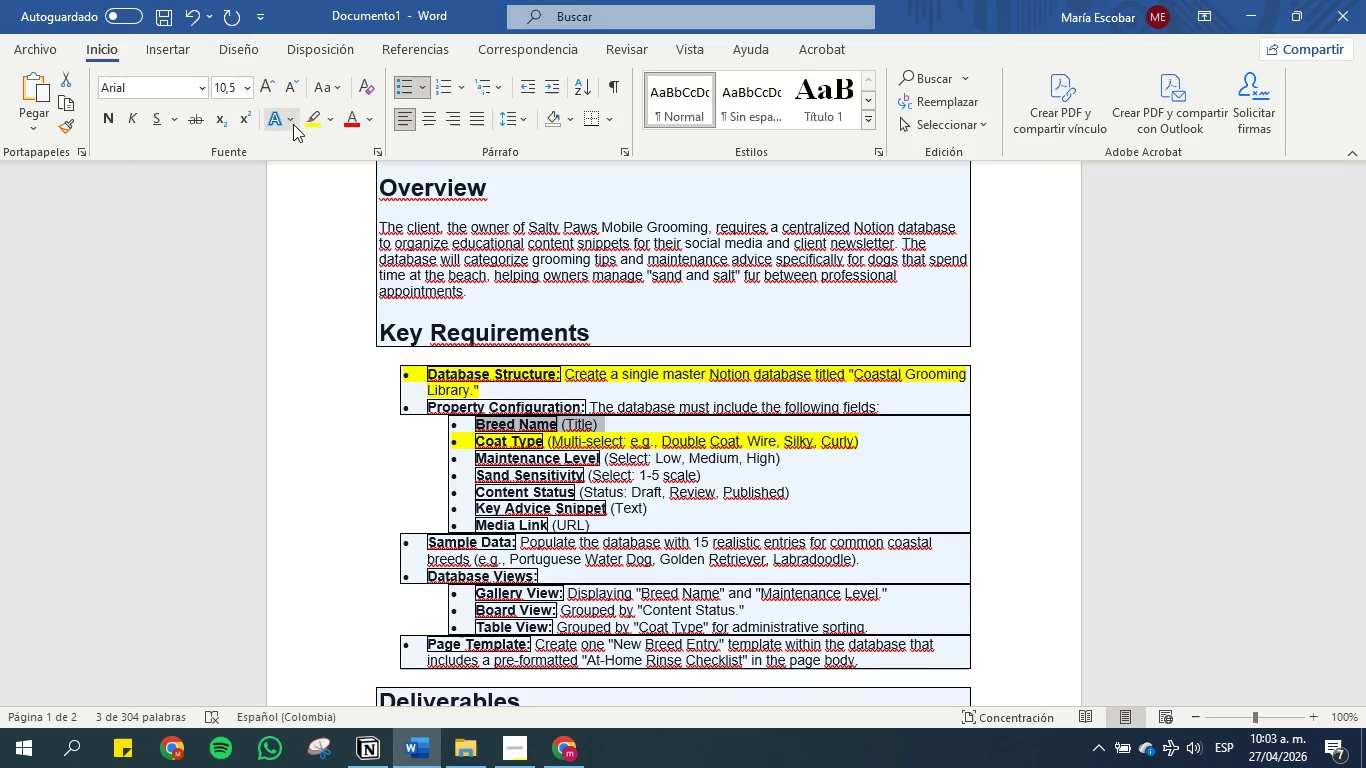 
left_click([307, 124])
 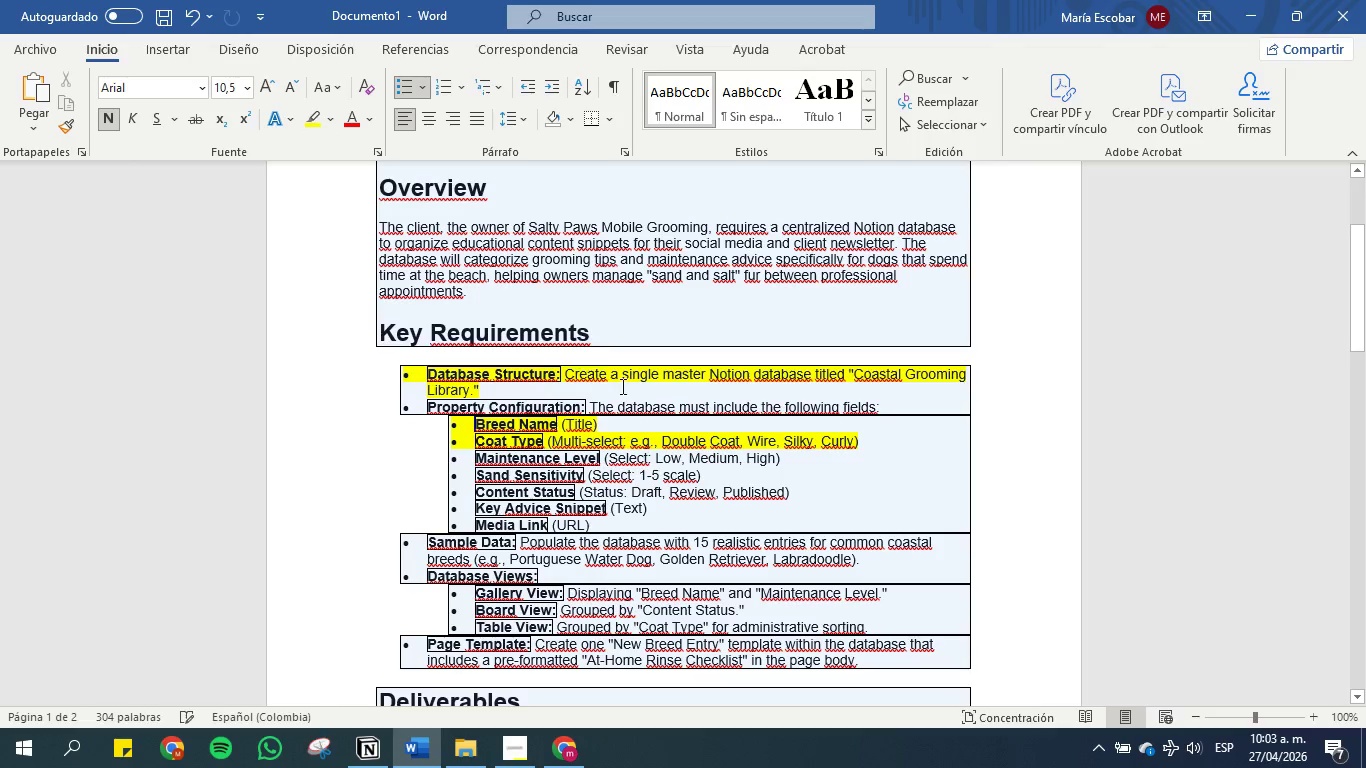 
left_click([650, 402])
 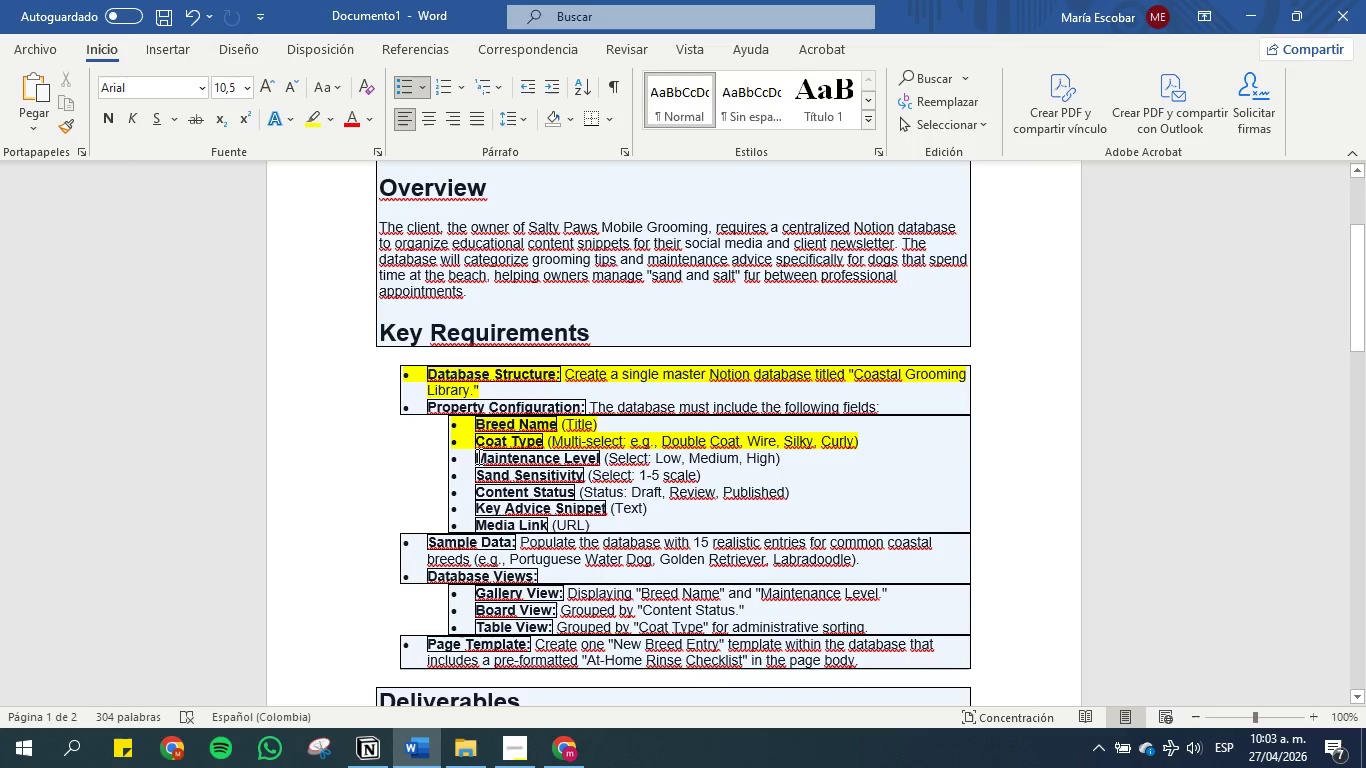 
left_click_drag(start_coordinate=[479, 457], to_coordinate=[592, 457])
 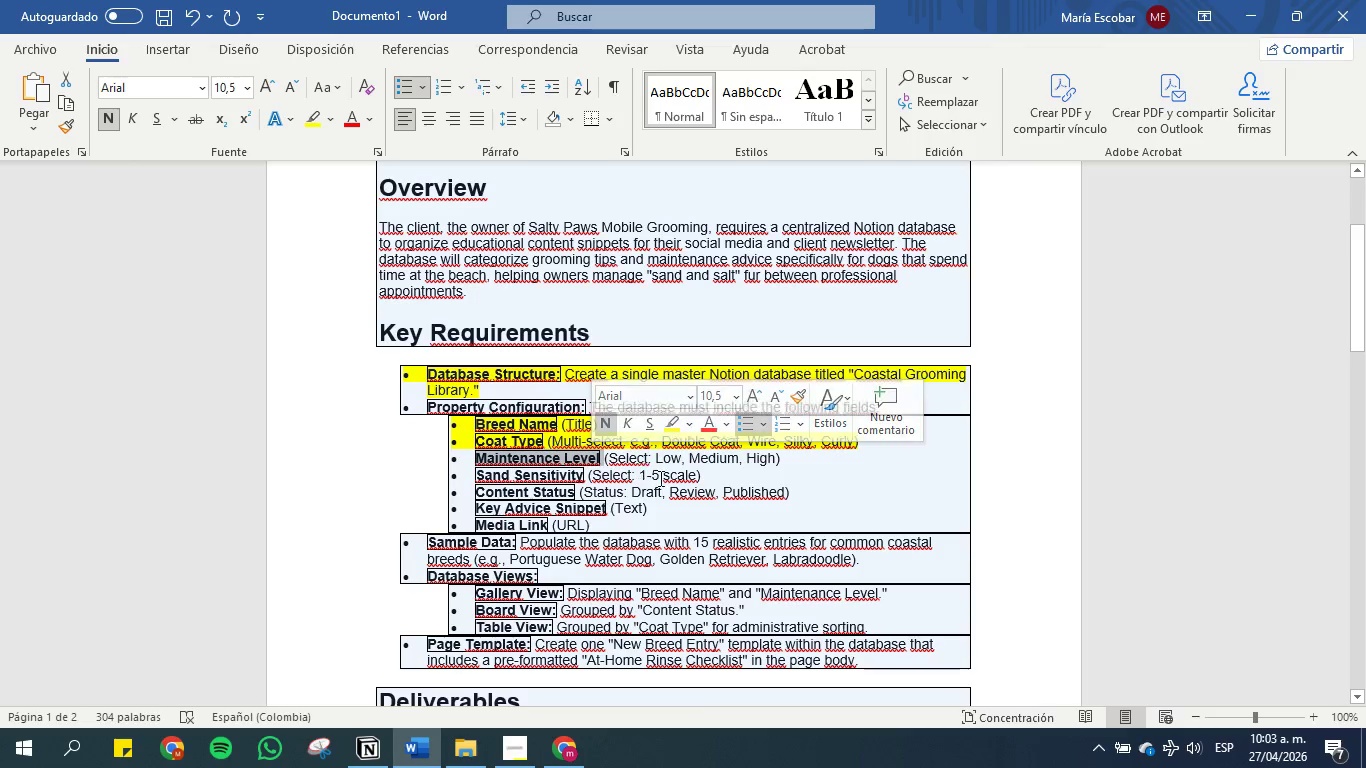 
key(Control+C)
 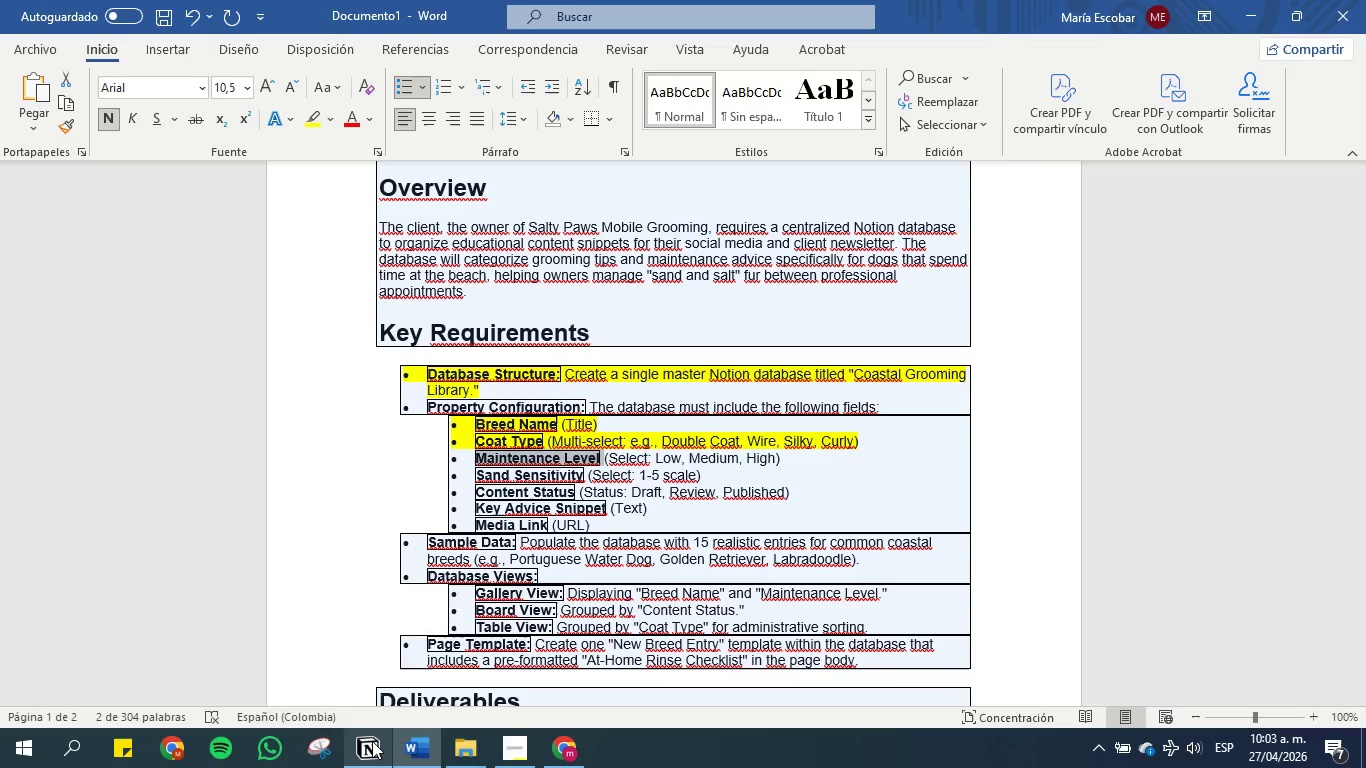 
left_click([372, 741])
 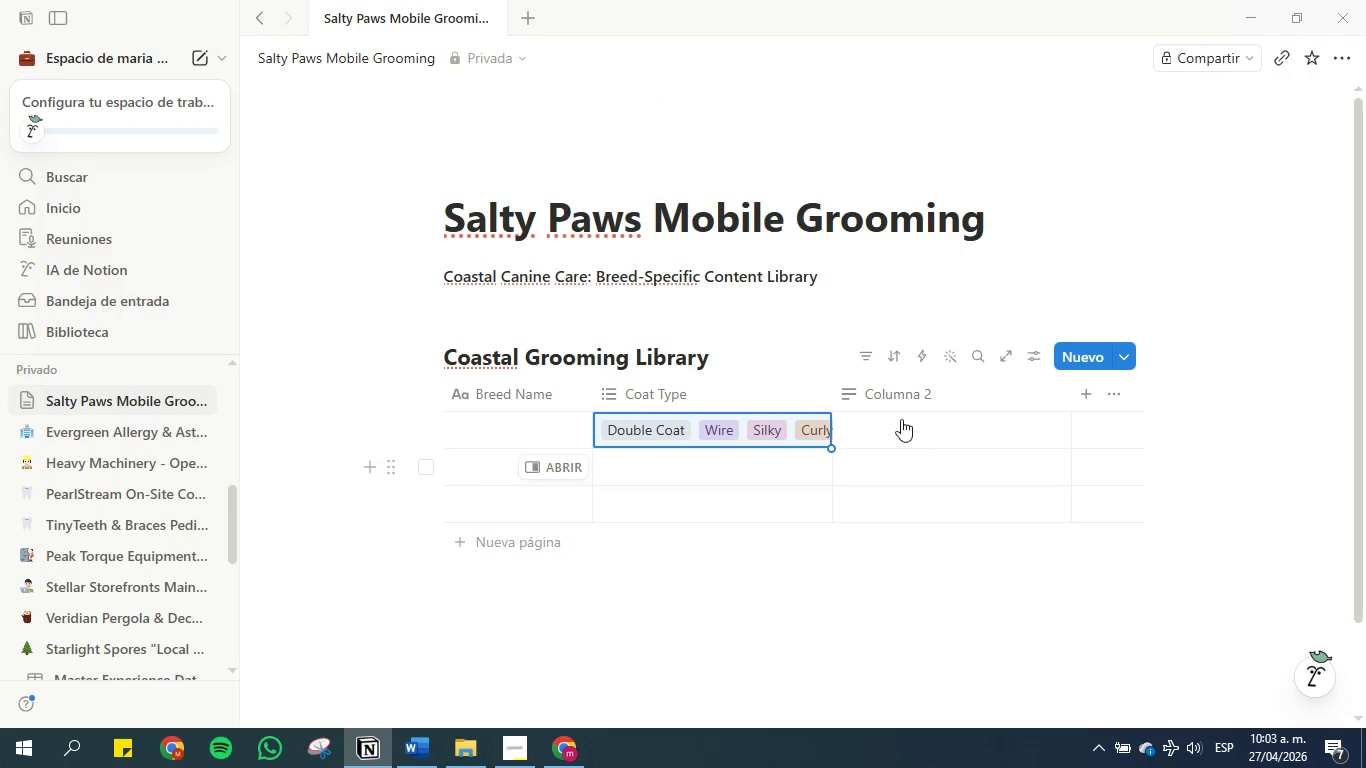 
left_click([899, 396])
 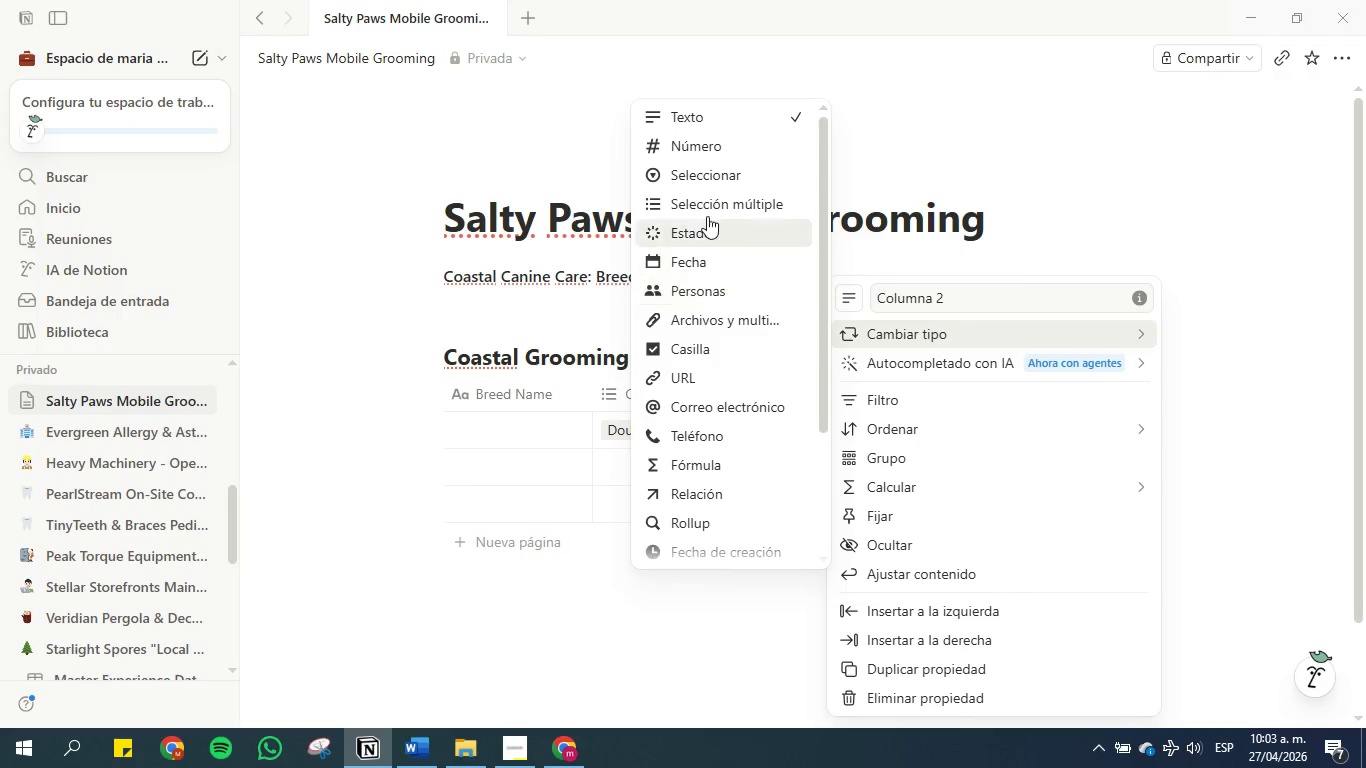 
wait(6.09)
 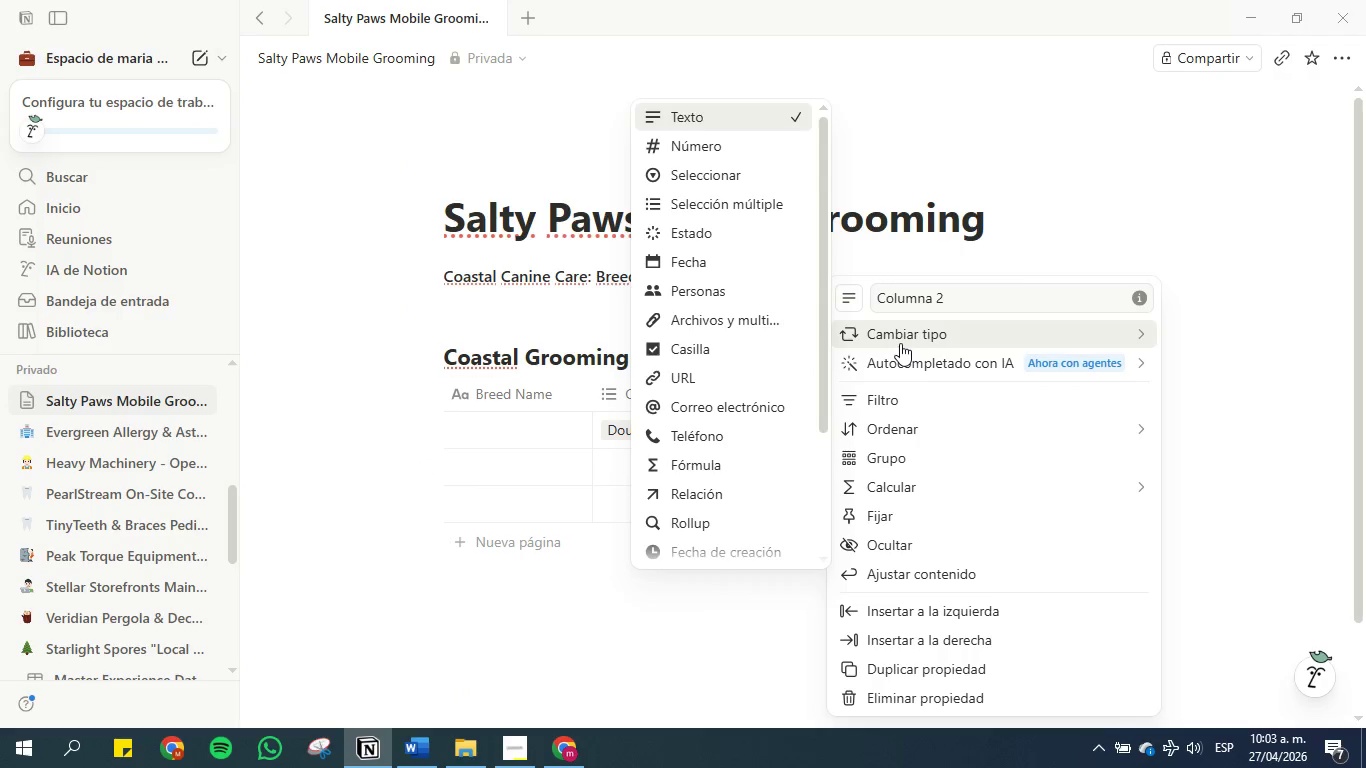 
left_click([702, 207])
 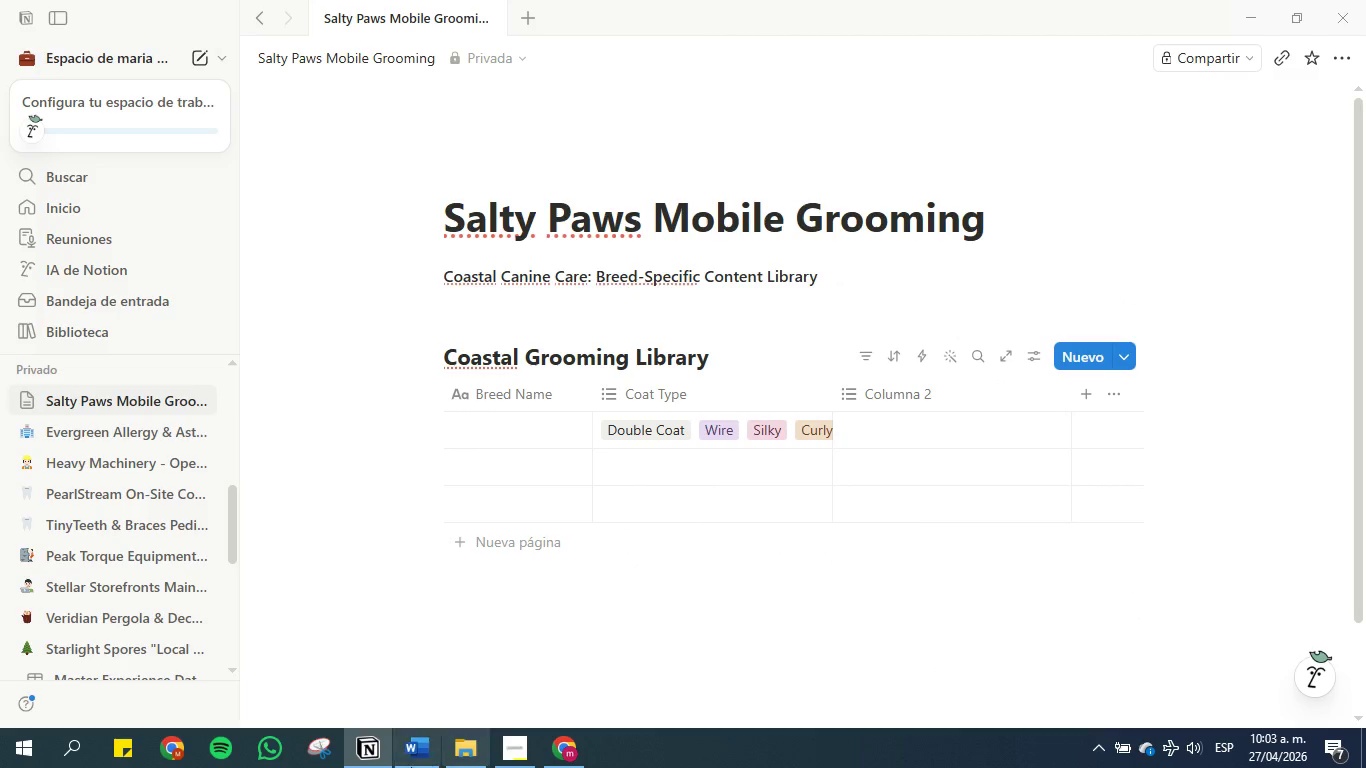 
left_click([415, 764])
 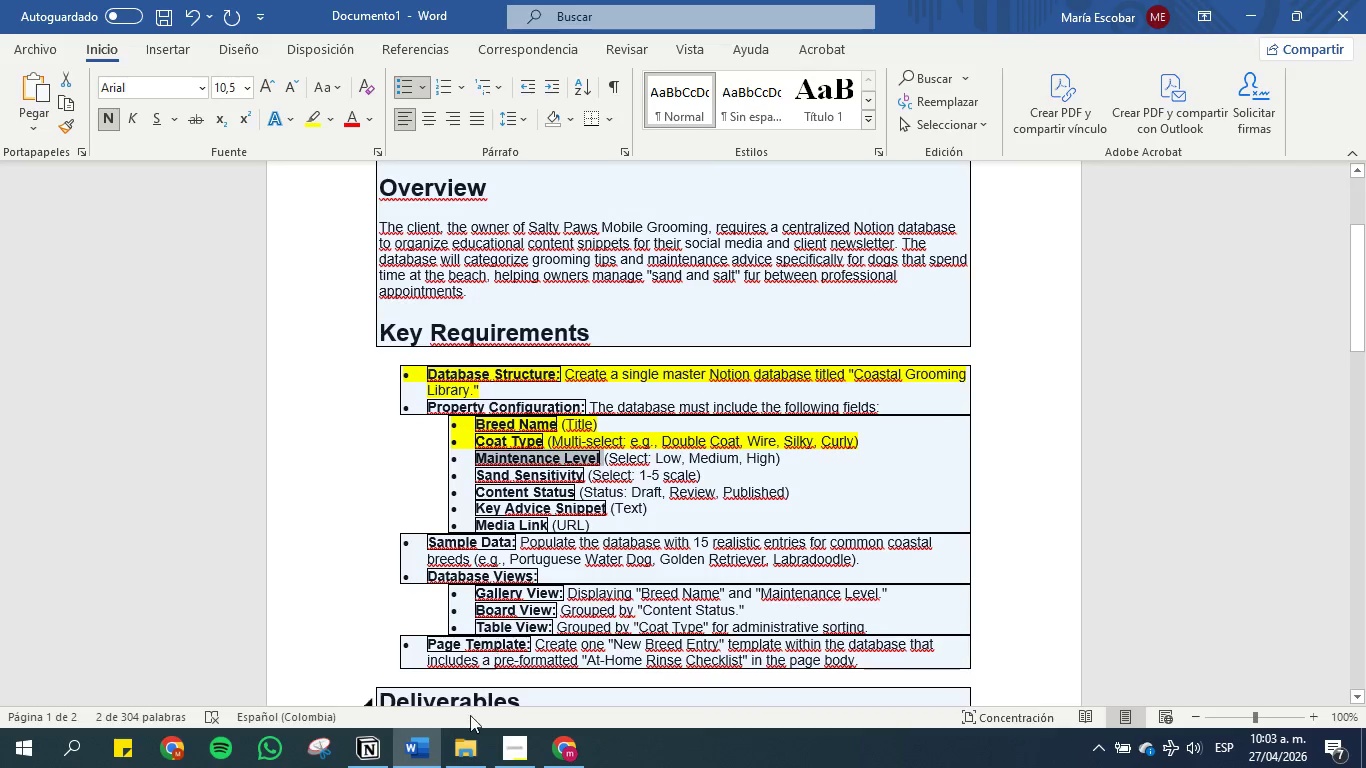 
left_click([403, 747])
 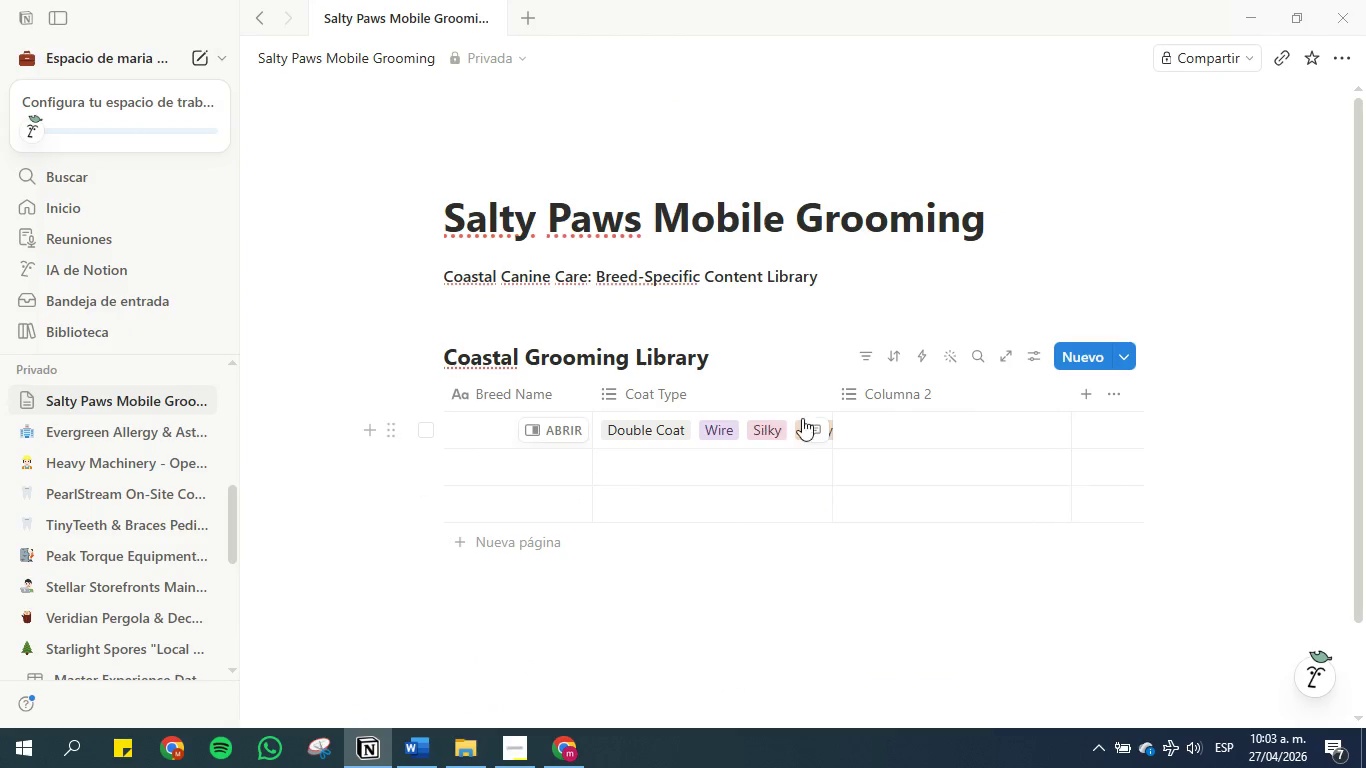 
left_click([893, 397])
 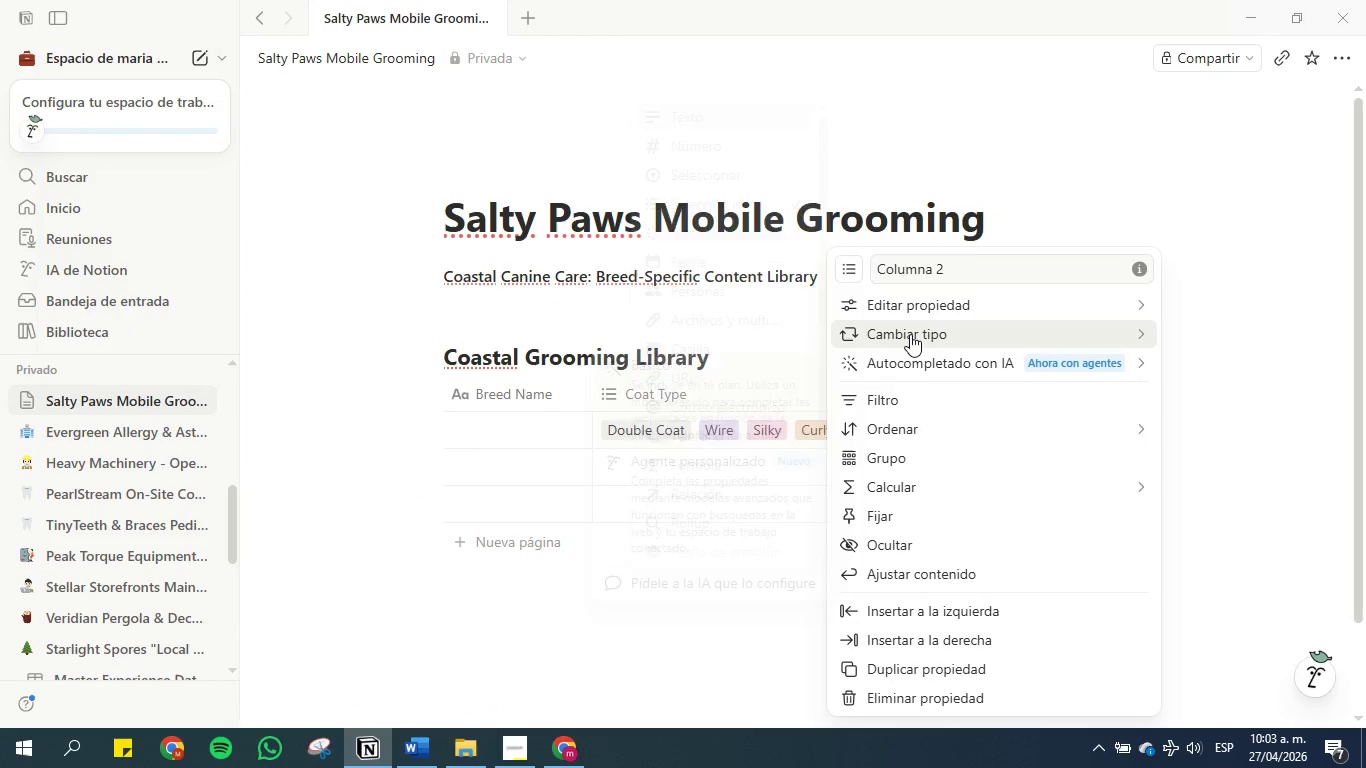 
left_click([724, 172])
 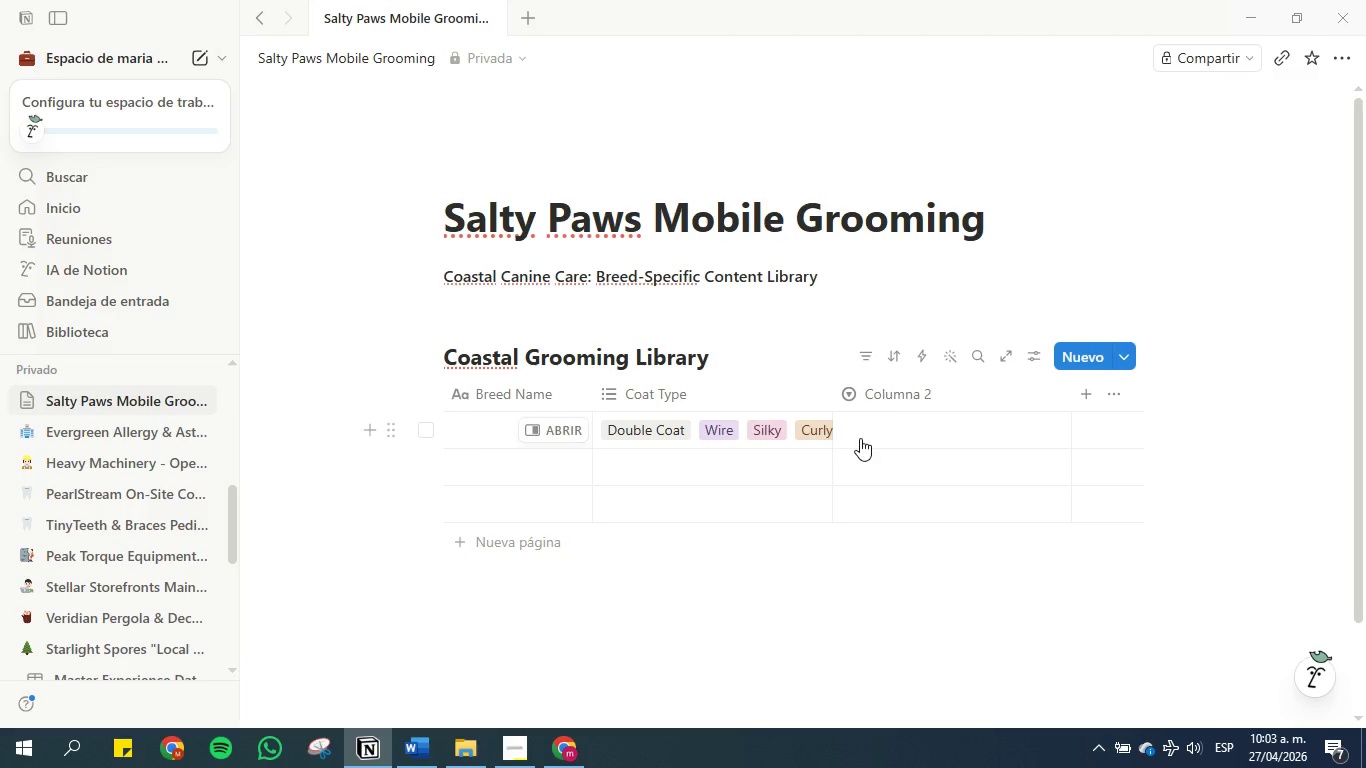 
left_click([898, 398])
 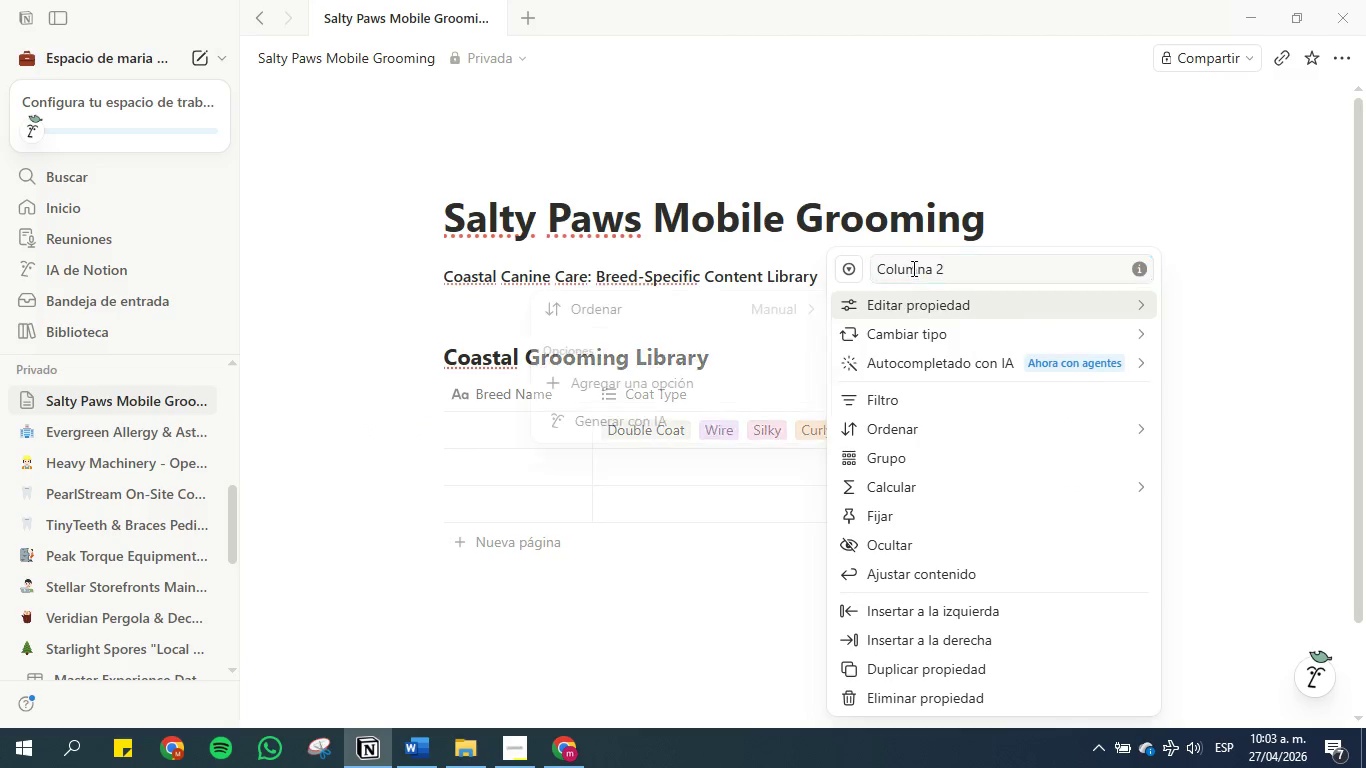 
double_click([912, 268])
 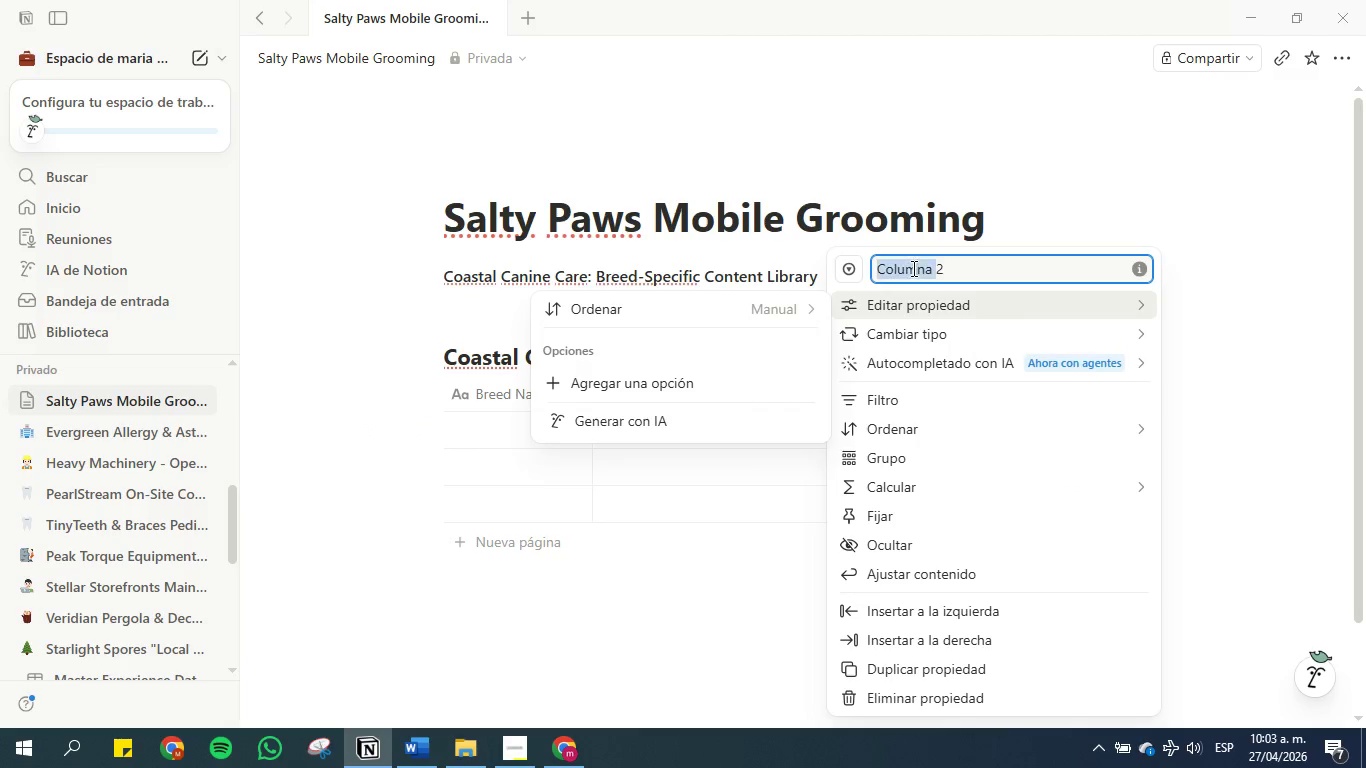 
triple_click([912, 268])
 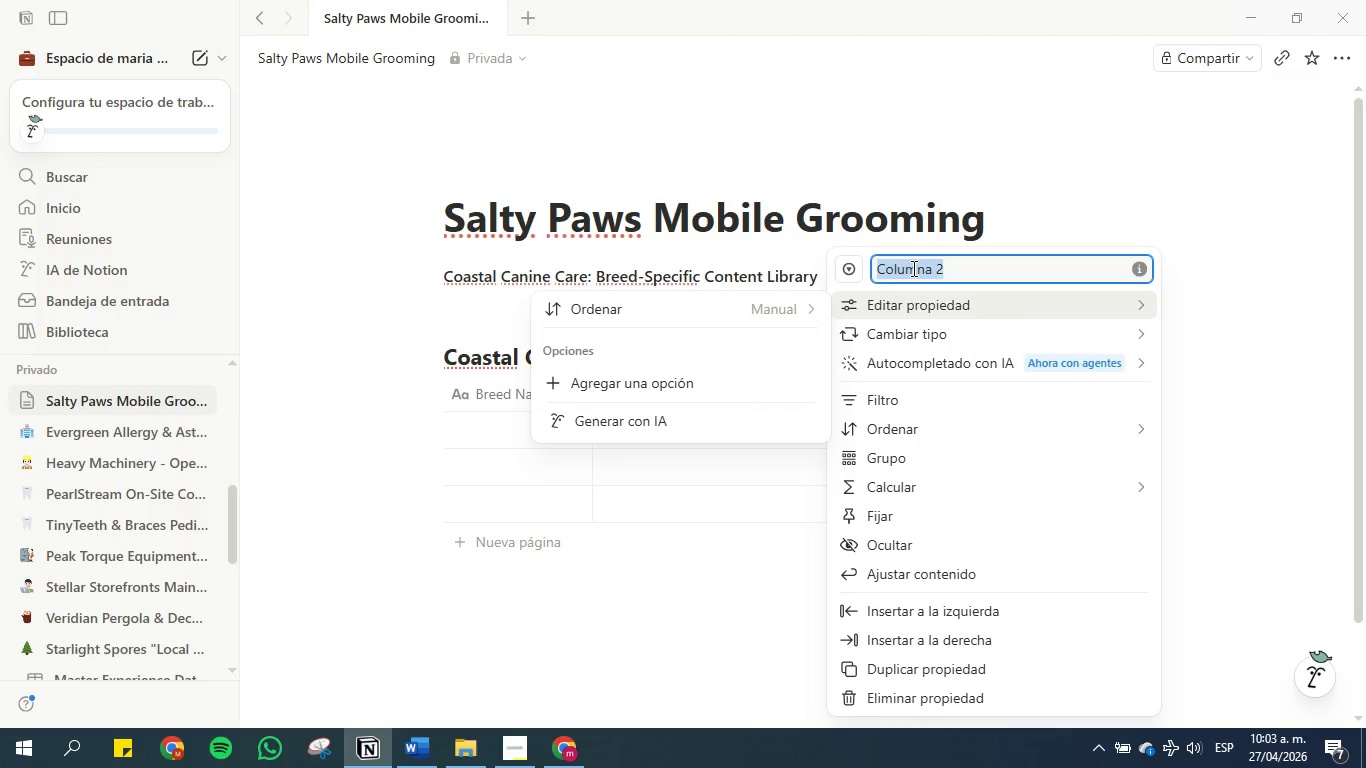 
key(Control+V)
 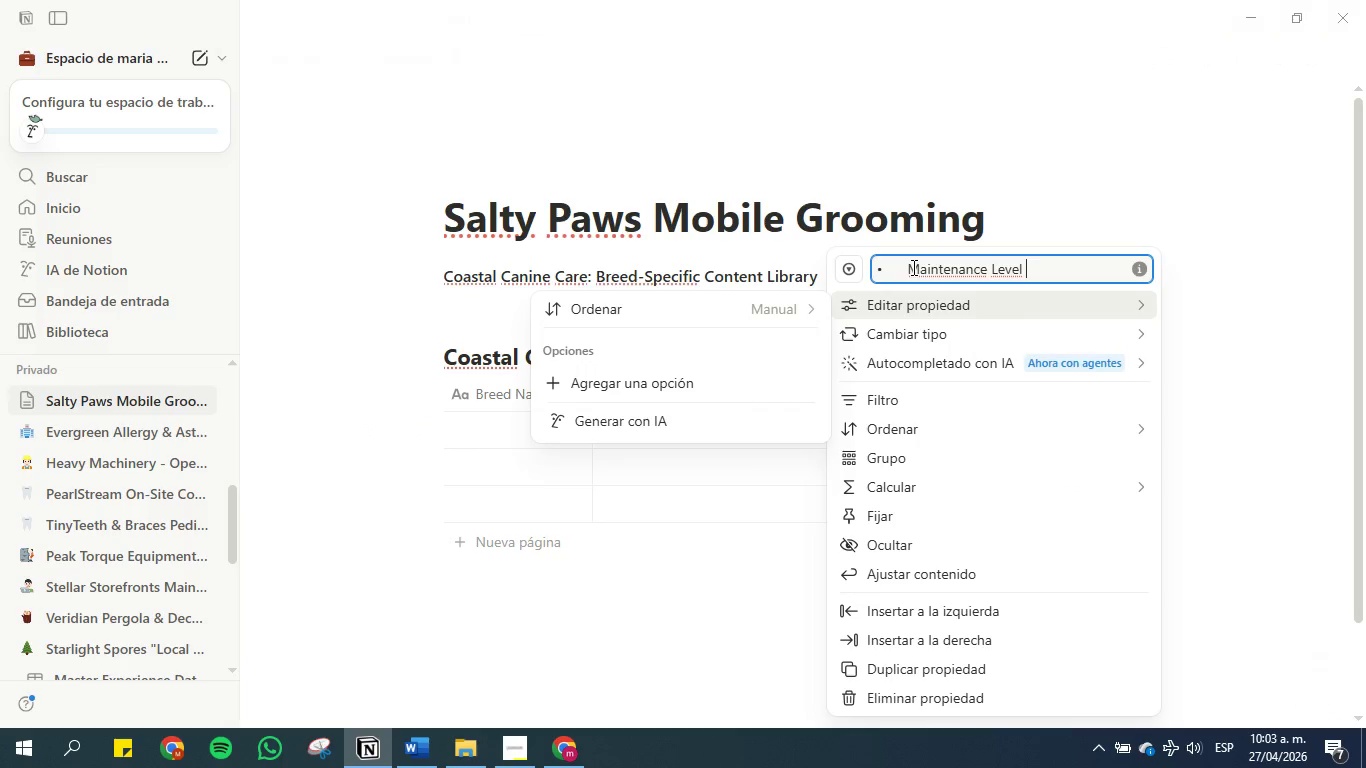 
left_click([912, 267])
 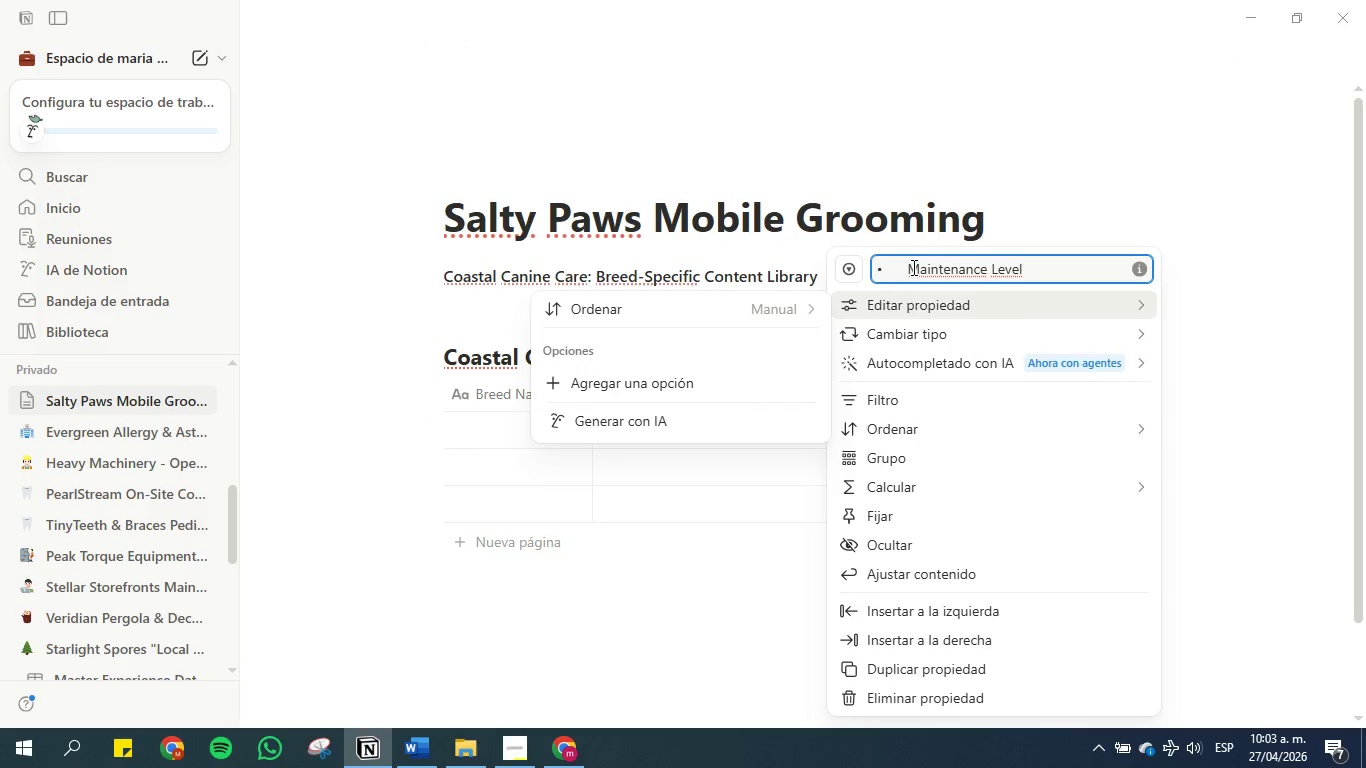 
key(Backspace)
 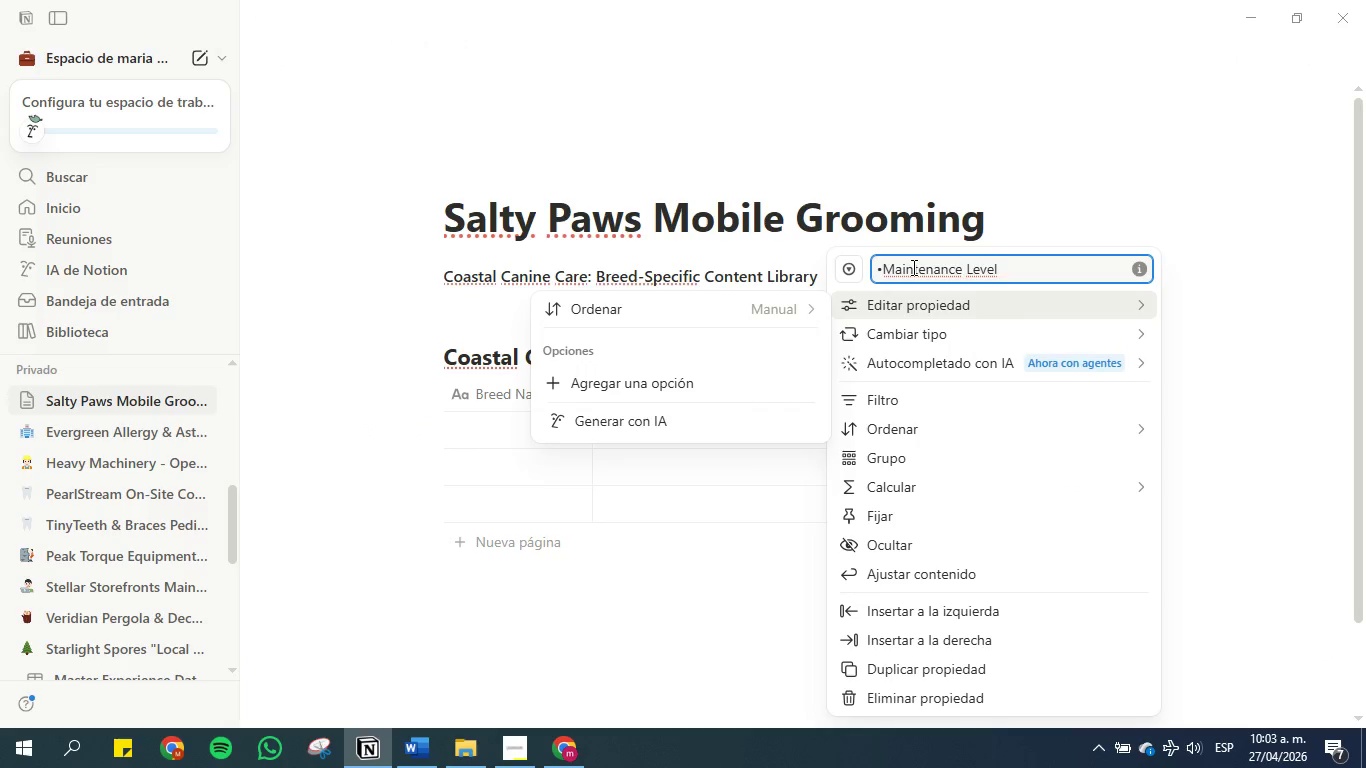 
key(Backspace)
 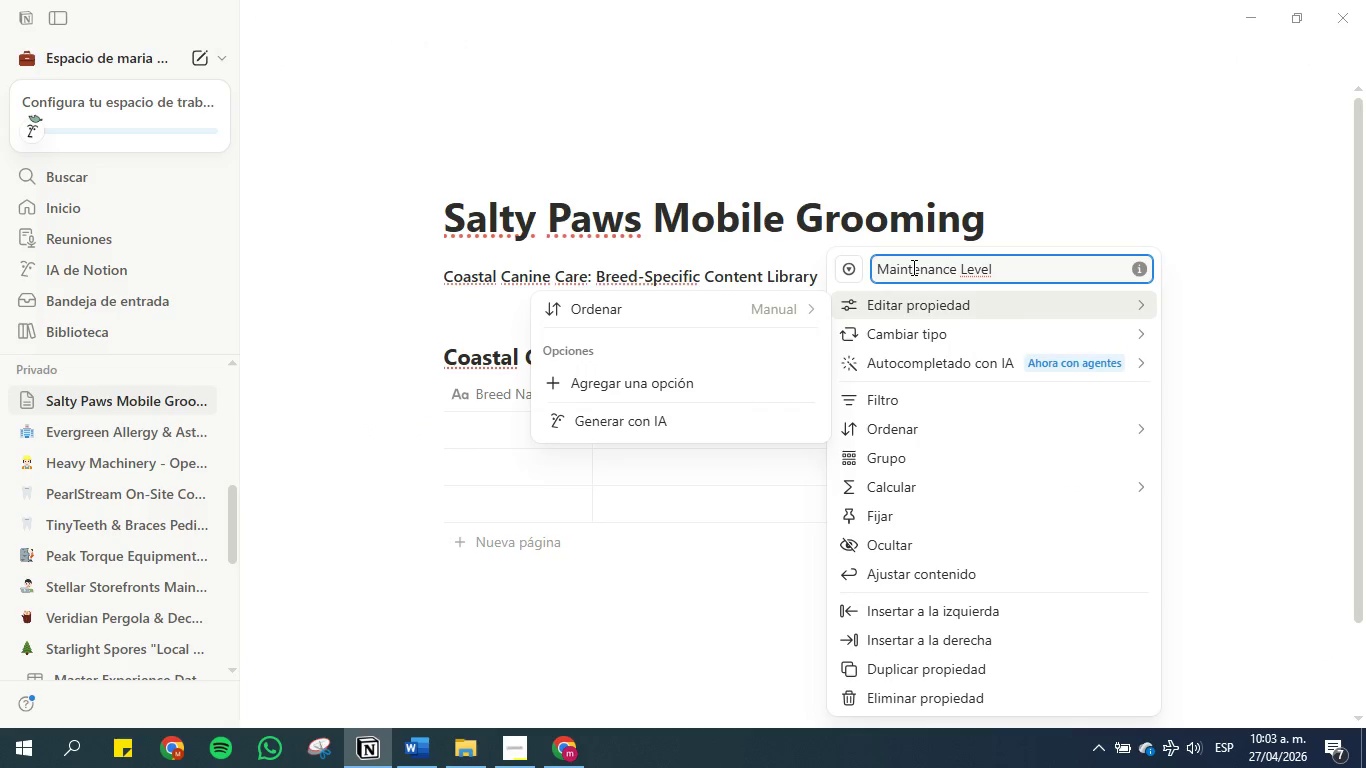 
key(Backspace)
 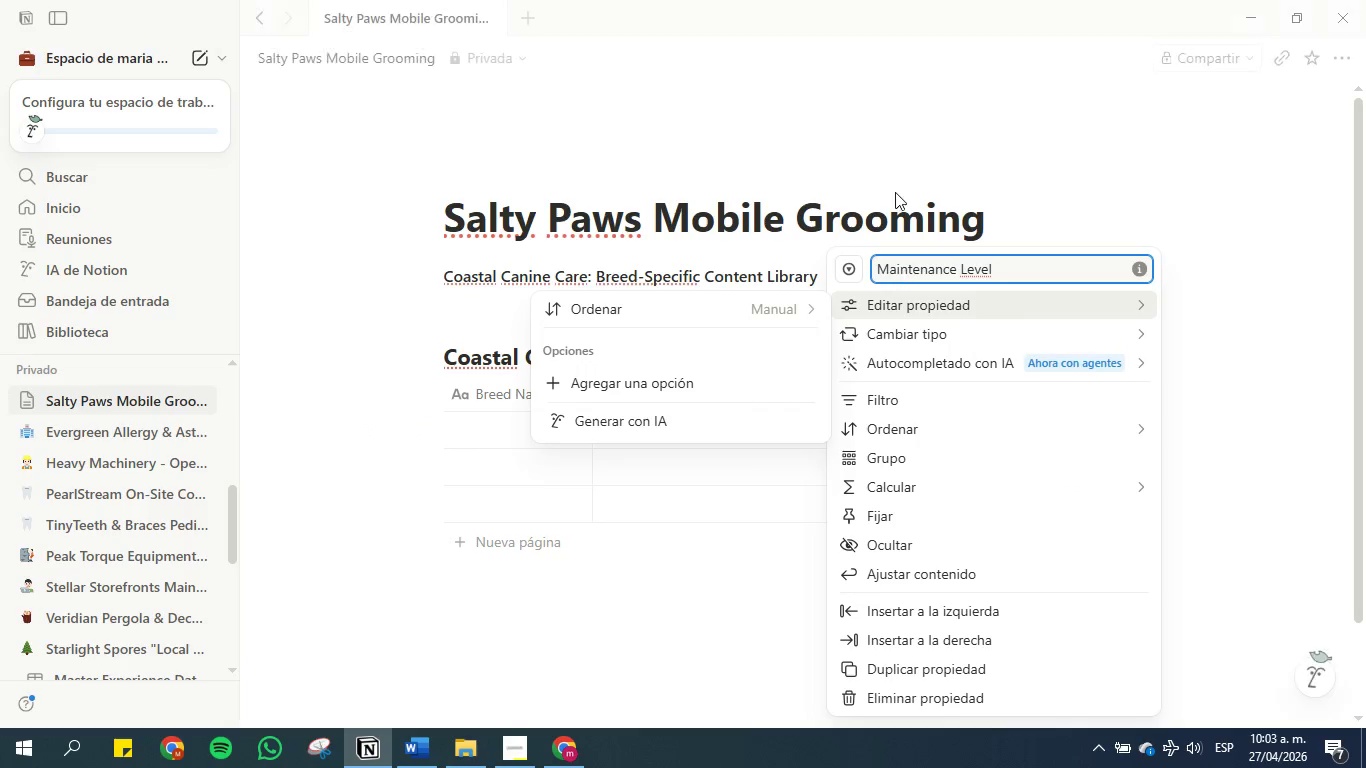 
left_click([893, 175])
 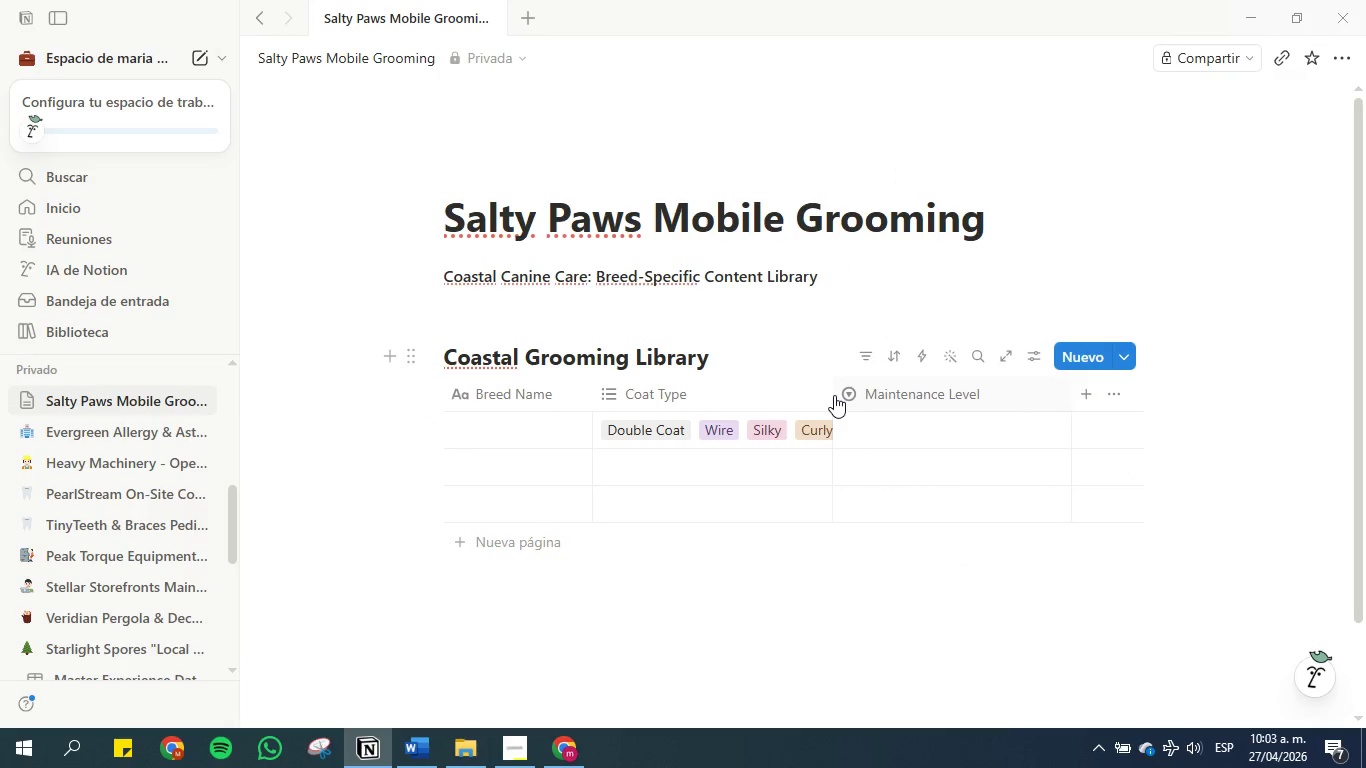 
left_click_drag(start_coordinate=[830, 395], to_coordinate=[736, 397])
 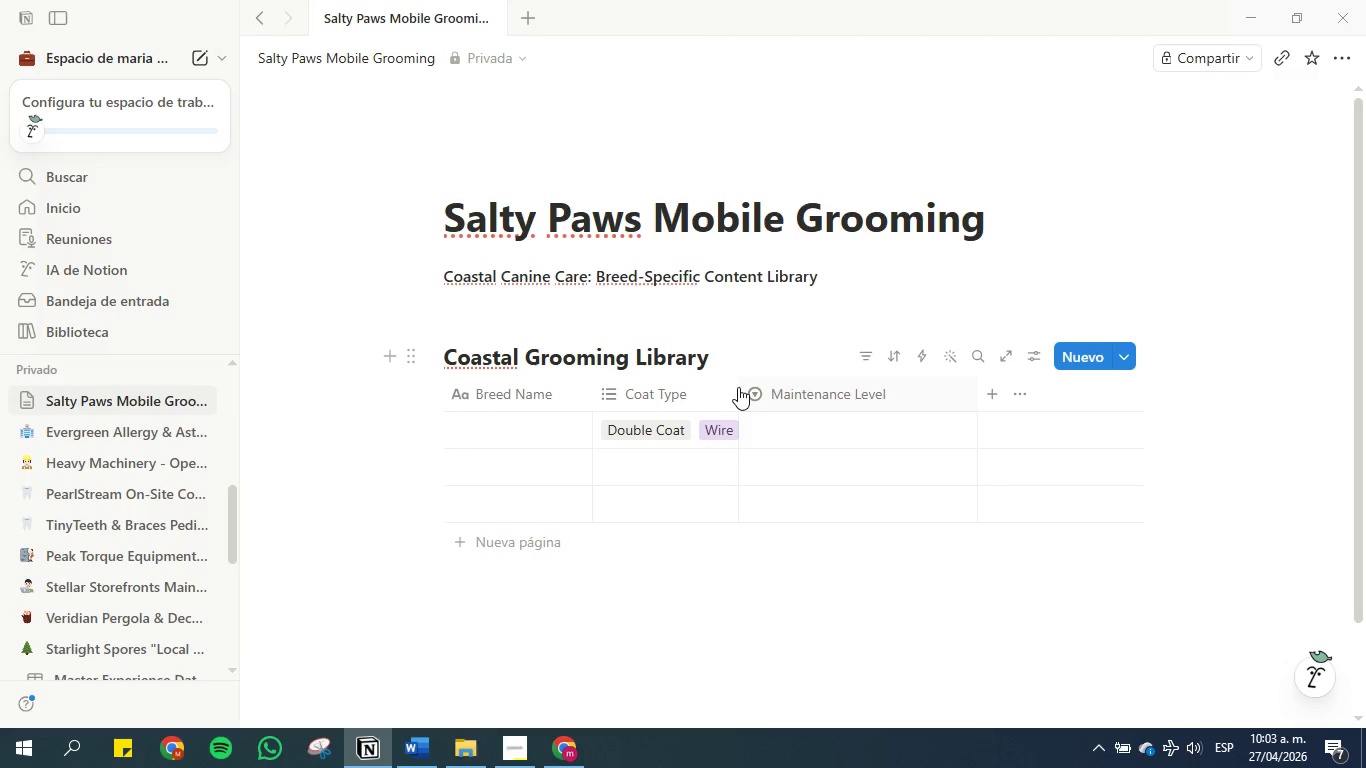 
left_click_drag(start_coordinate=[735, 387], to_coordinate=[757, 387])
 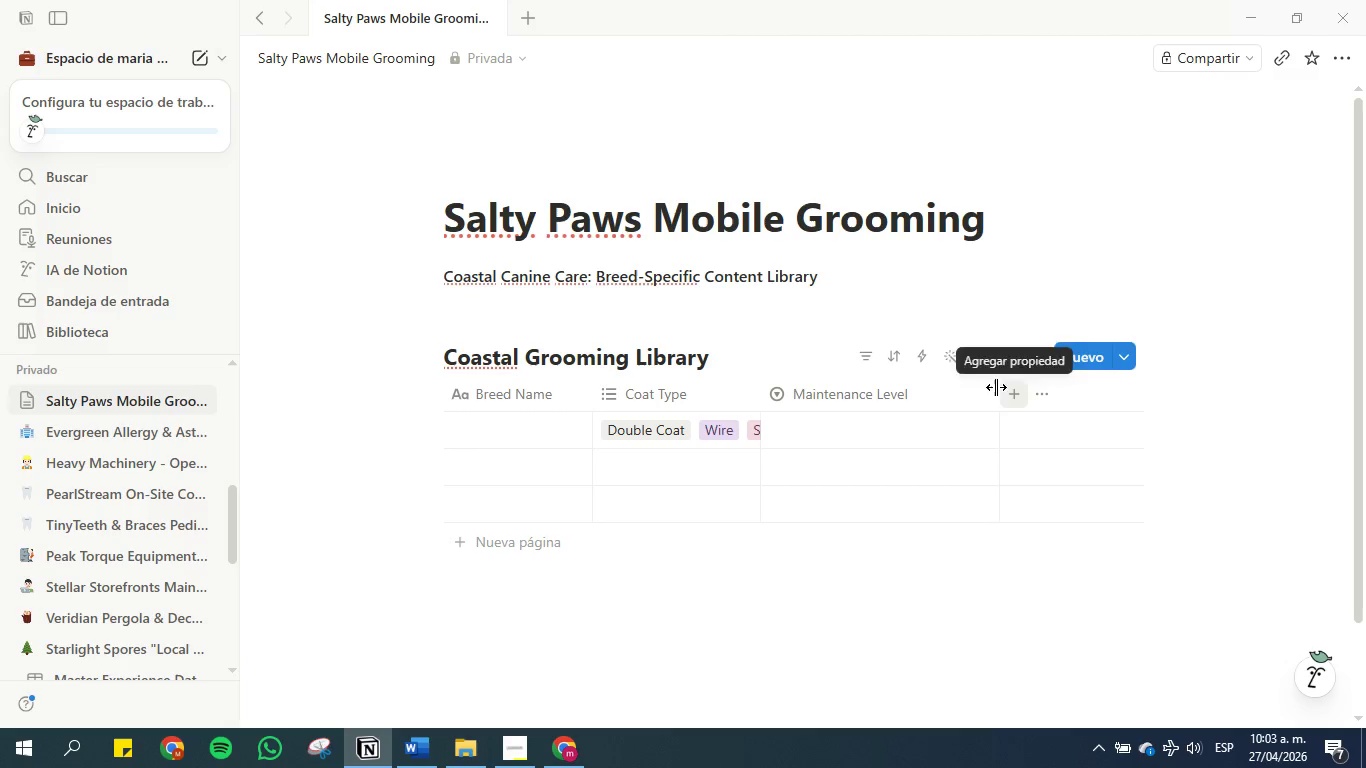 
left_click([996, 387])
 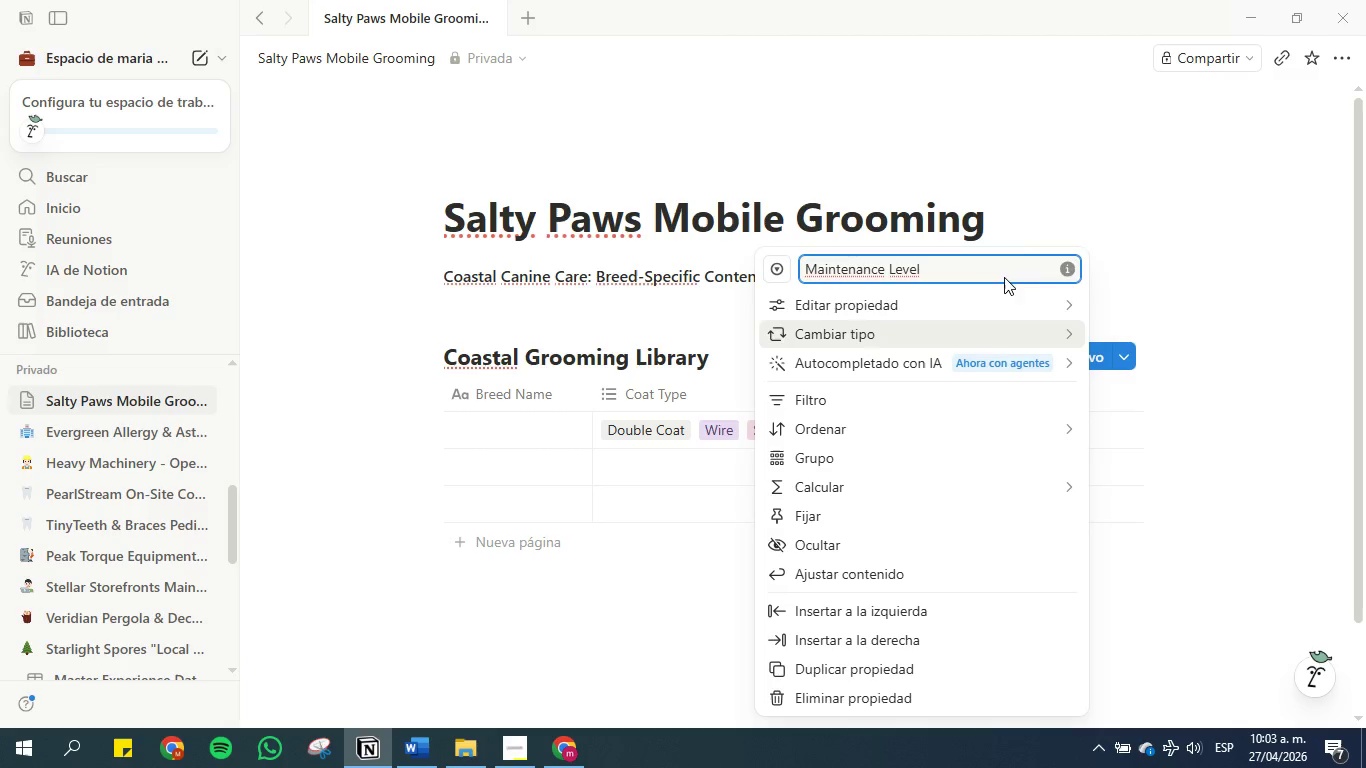 
left_click([1030, 203])
 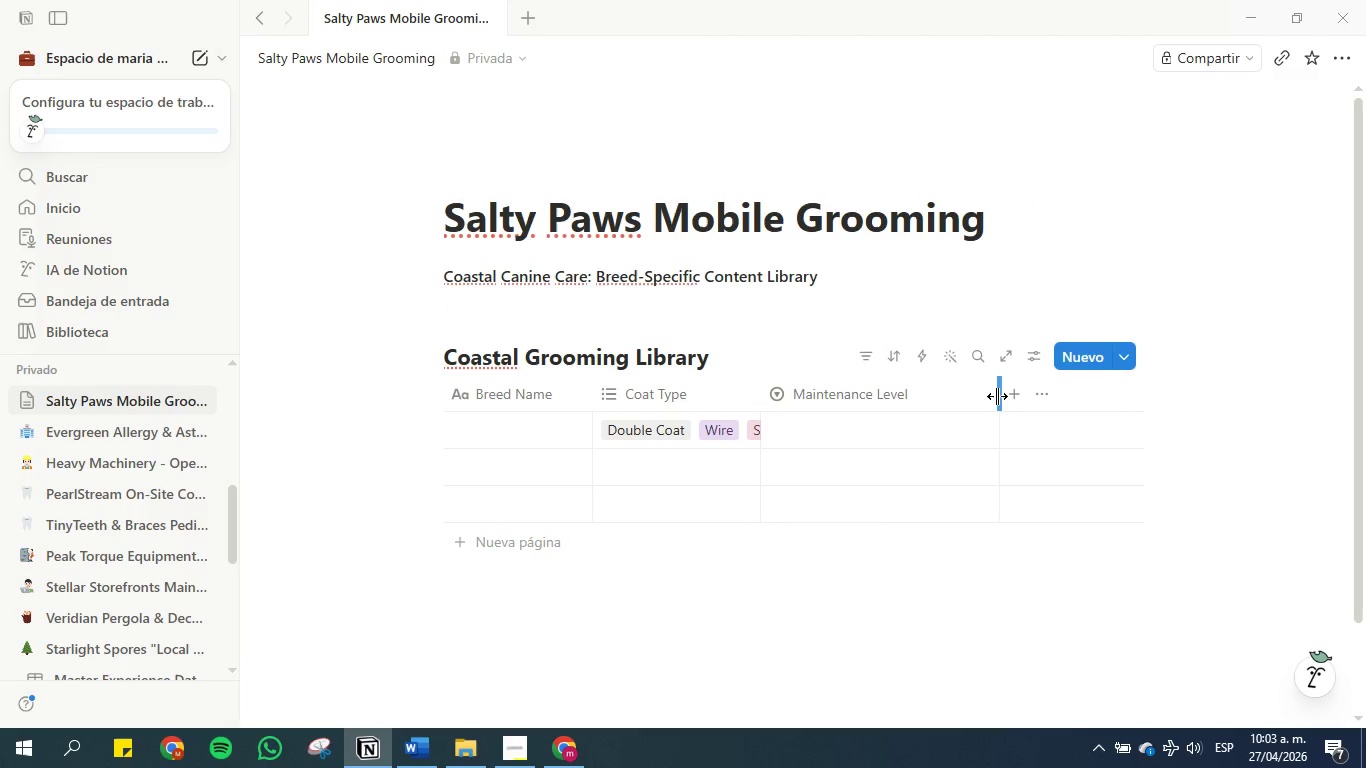 
left_click_drag(start_coordinate=[997, 396], to_coordinate=[917, 399])
 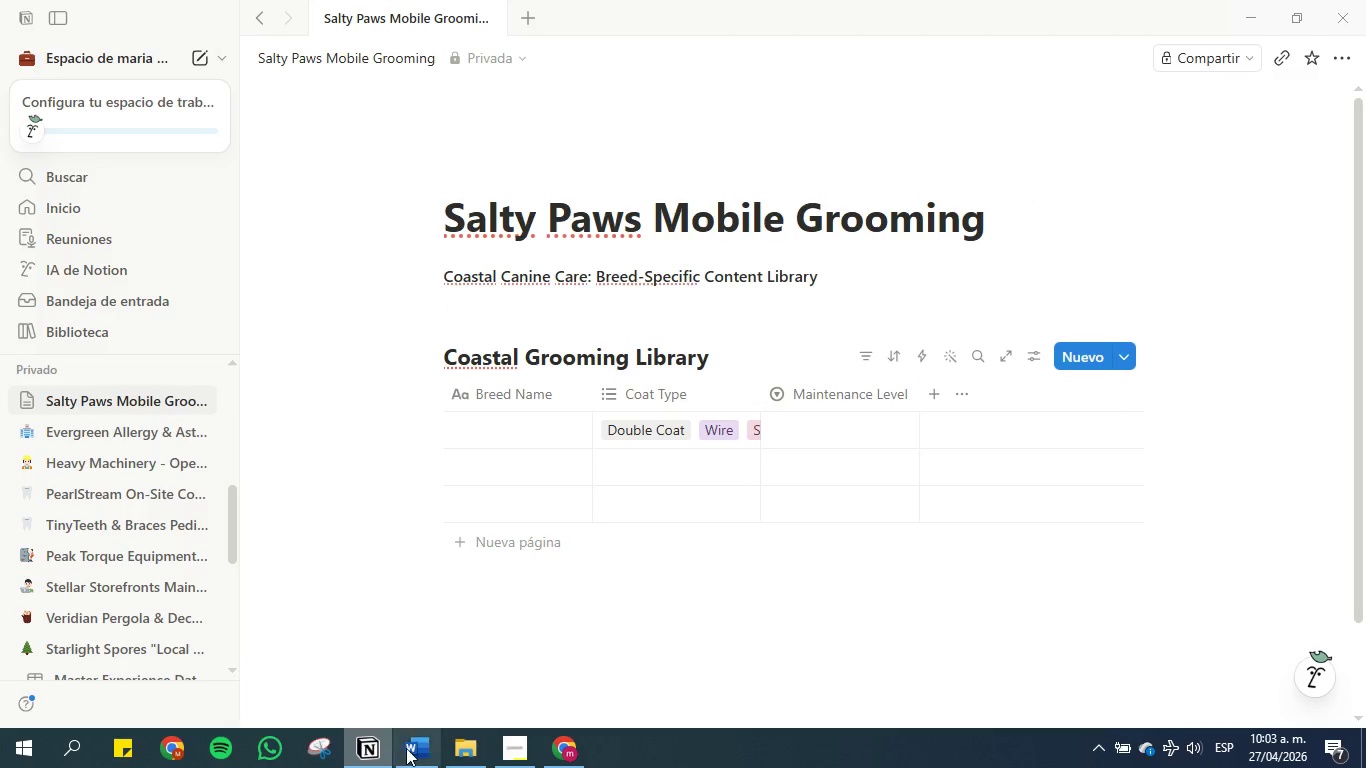 
left_click([409, 747])
 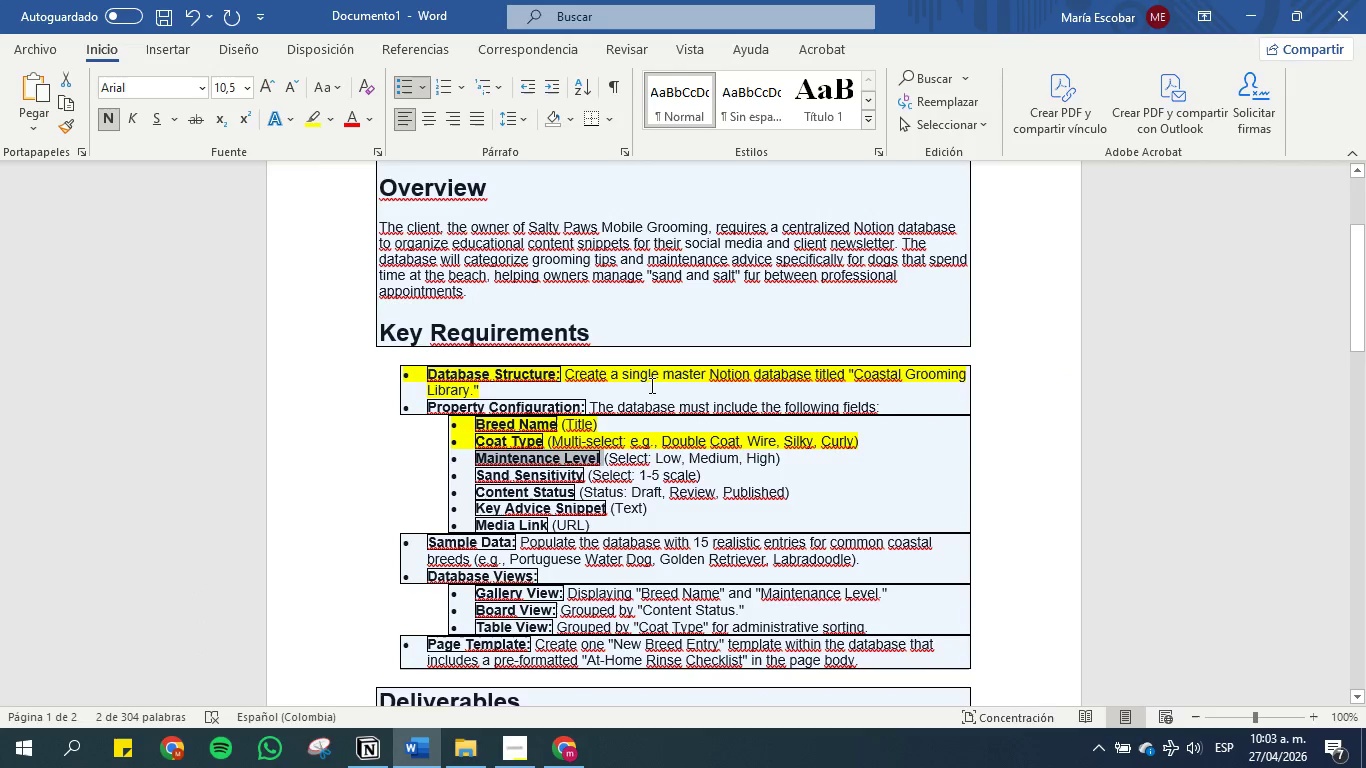 
left_click([670, 420])
 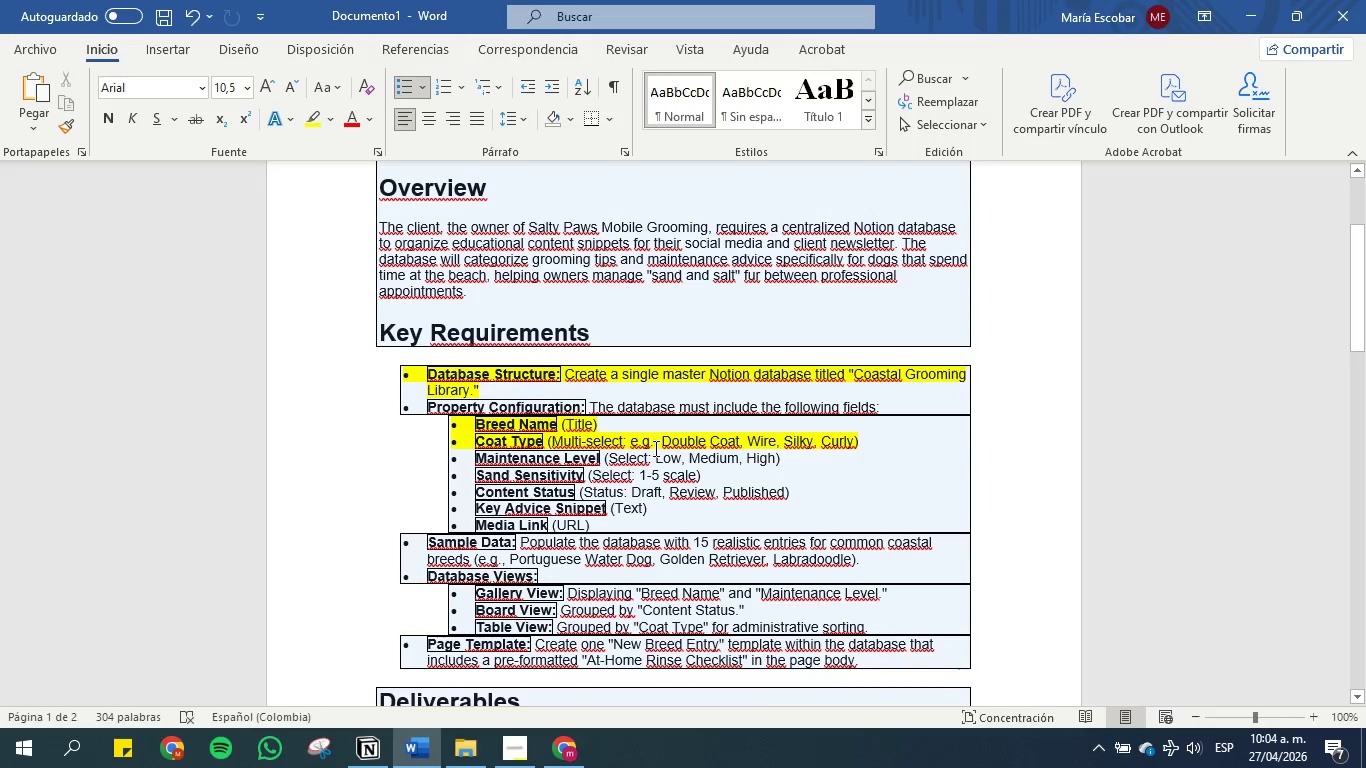 
left_click_drag(start_coordinate=[655, 452], to_coordinate=[680, 460])
 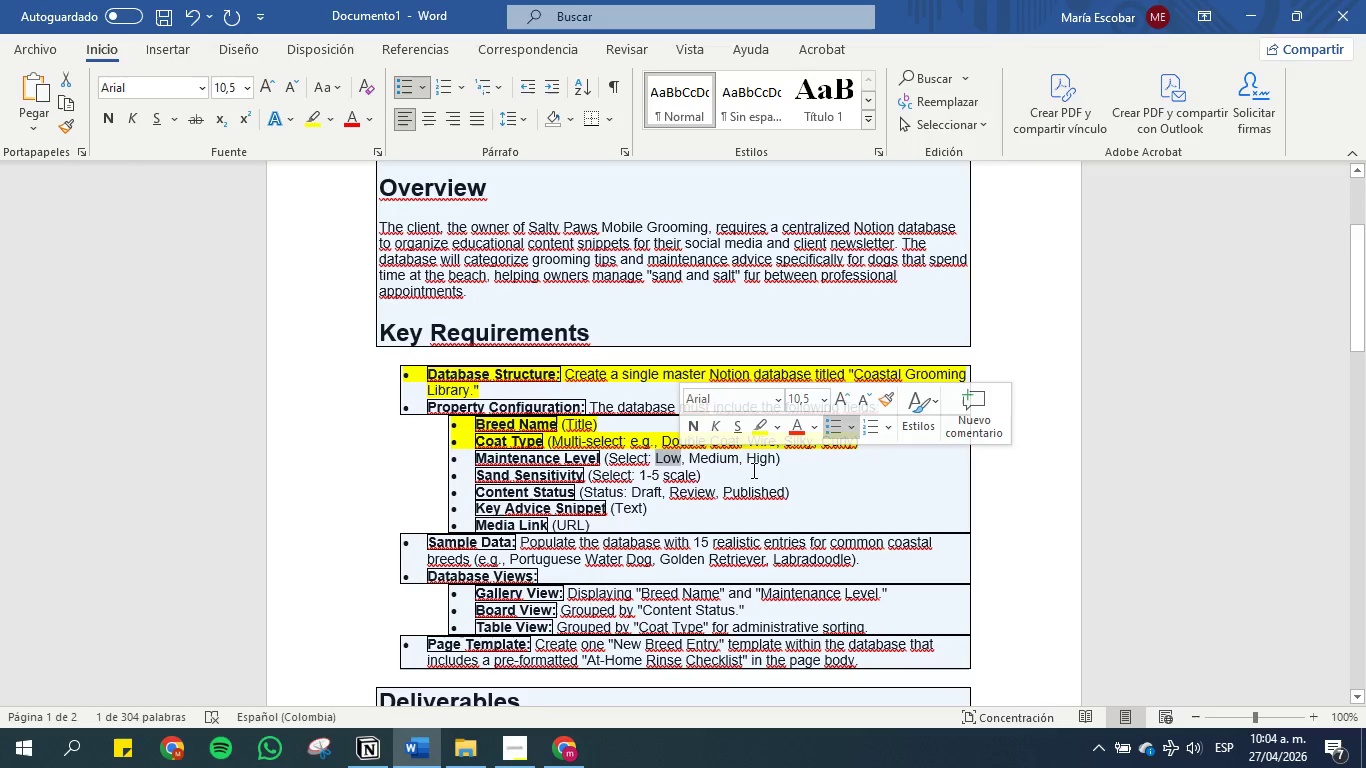 
key(Control+C)
 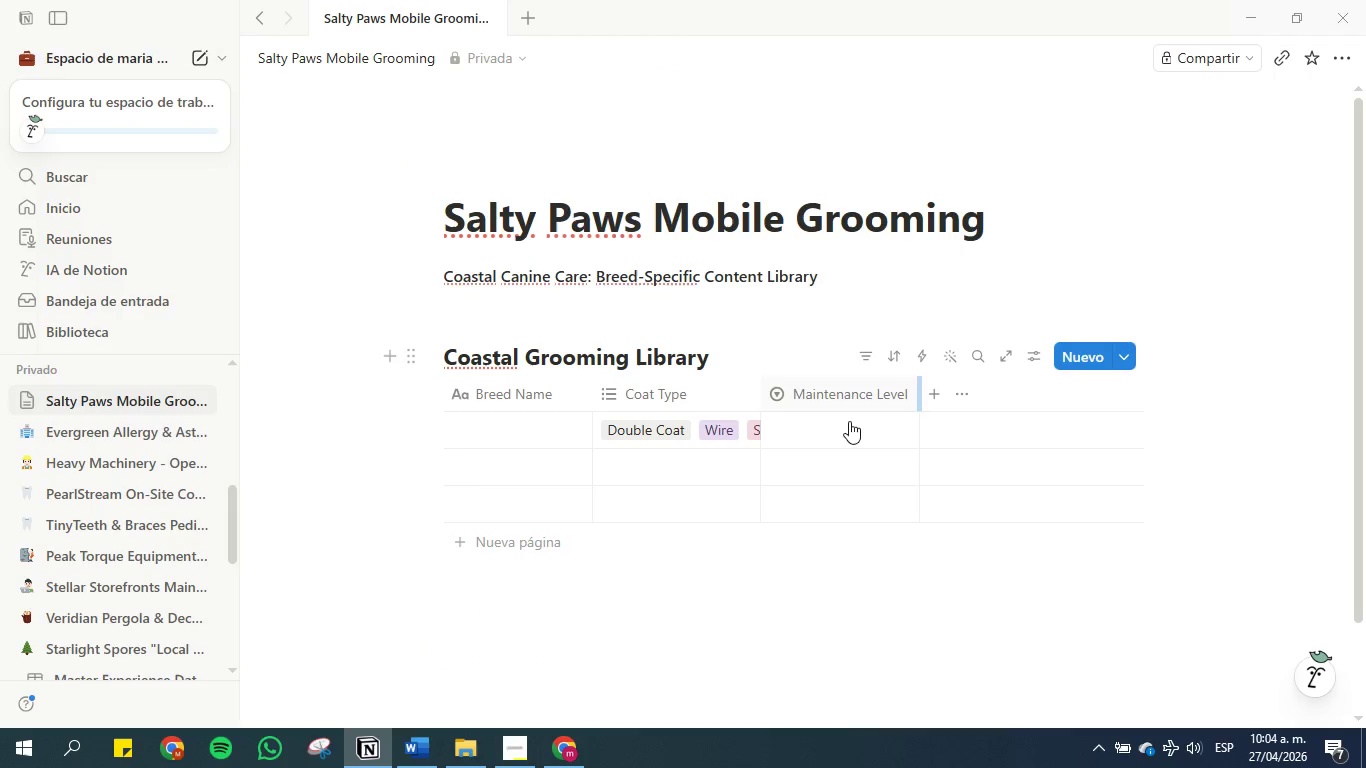 
key(Control+V)
 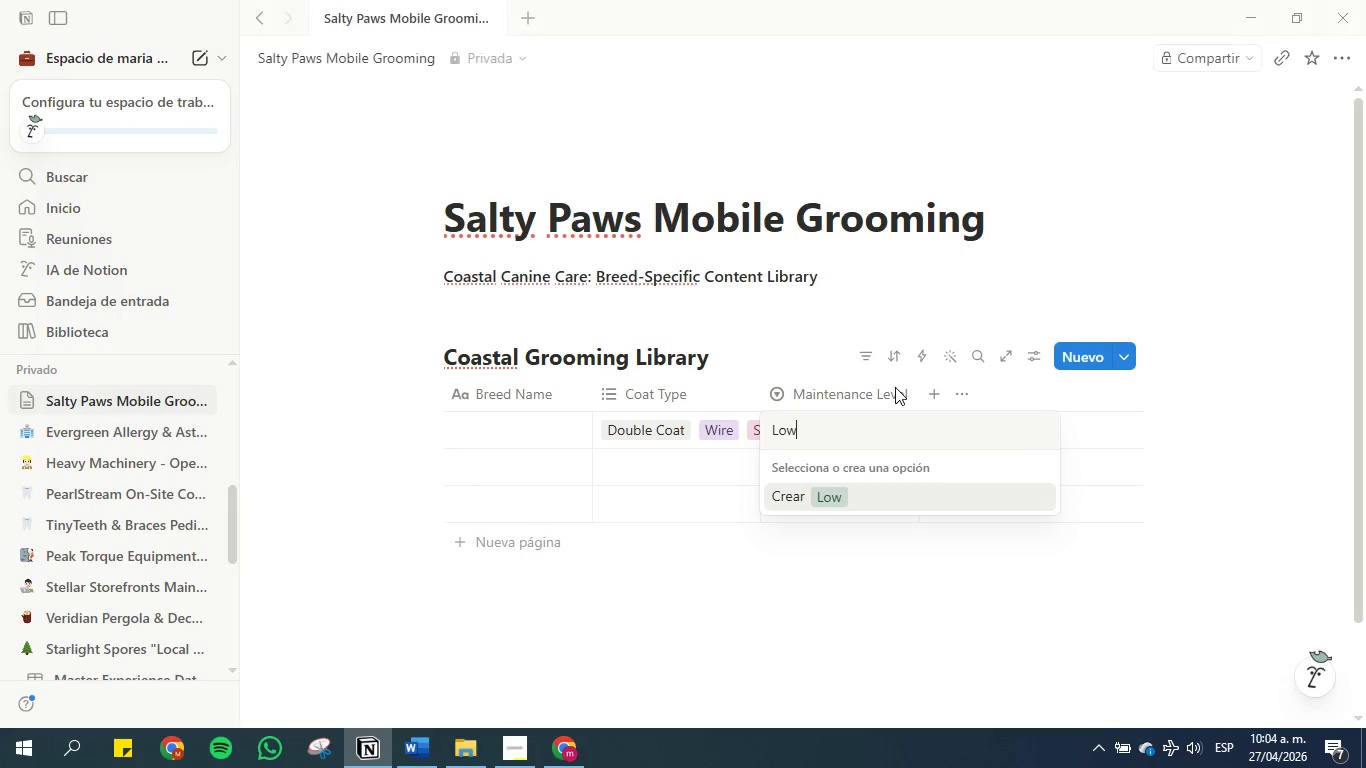 
key(Enter)
 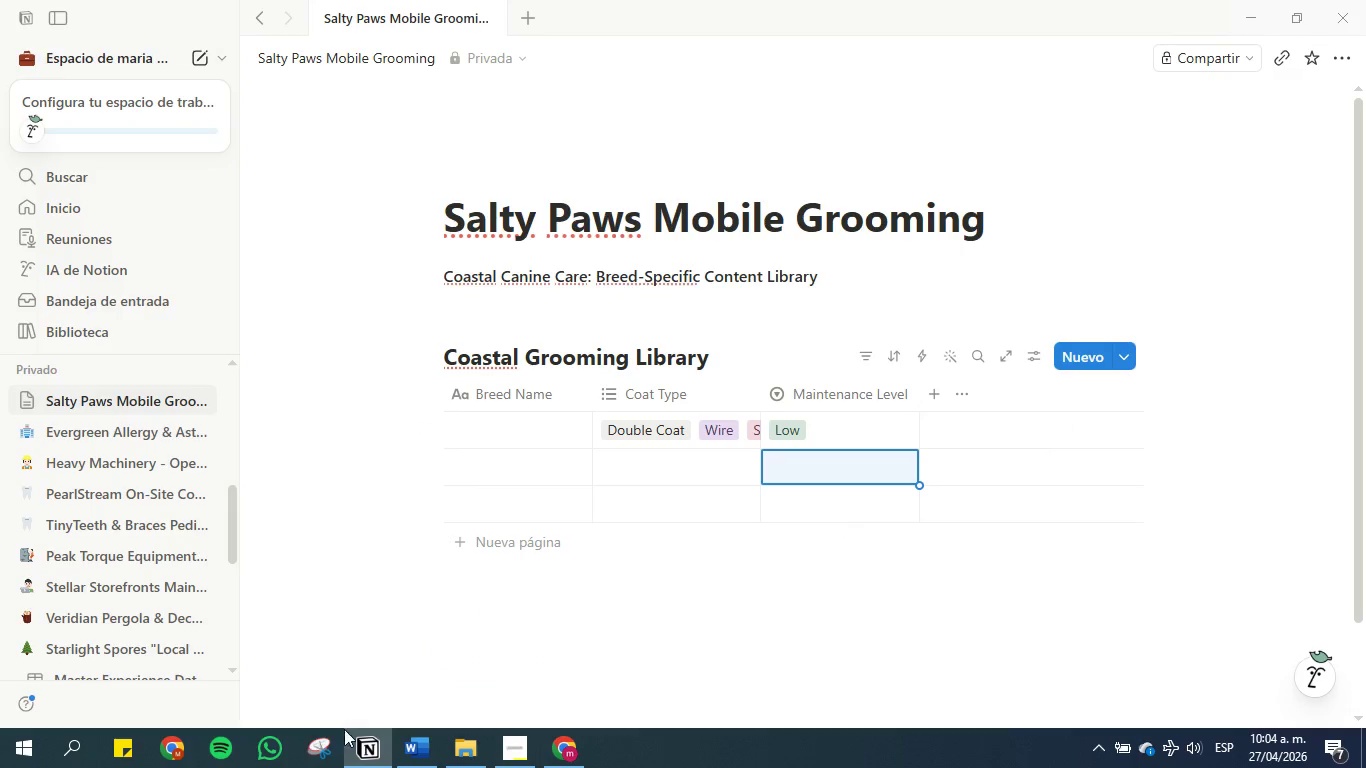 
left_click([423, 748])
 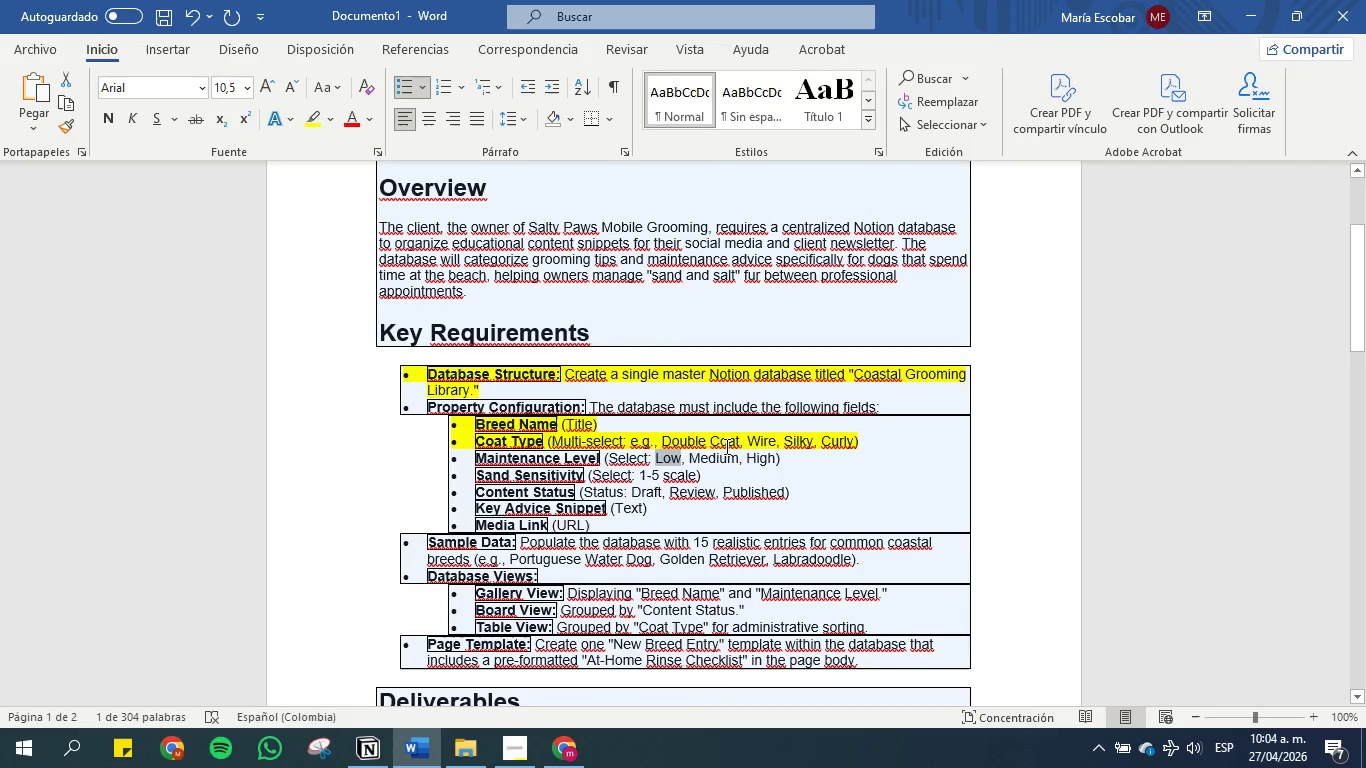 
left_click([698, 453])
 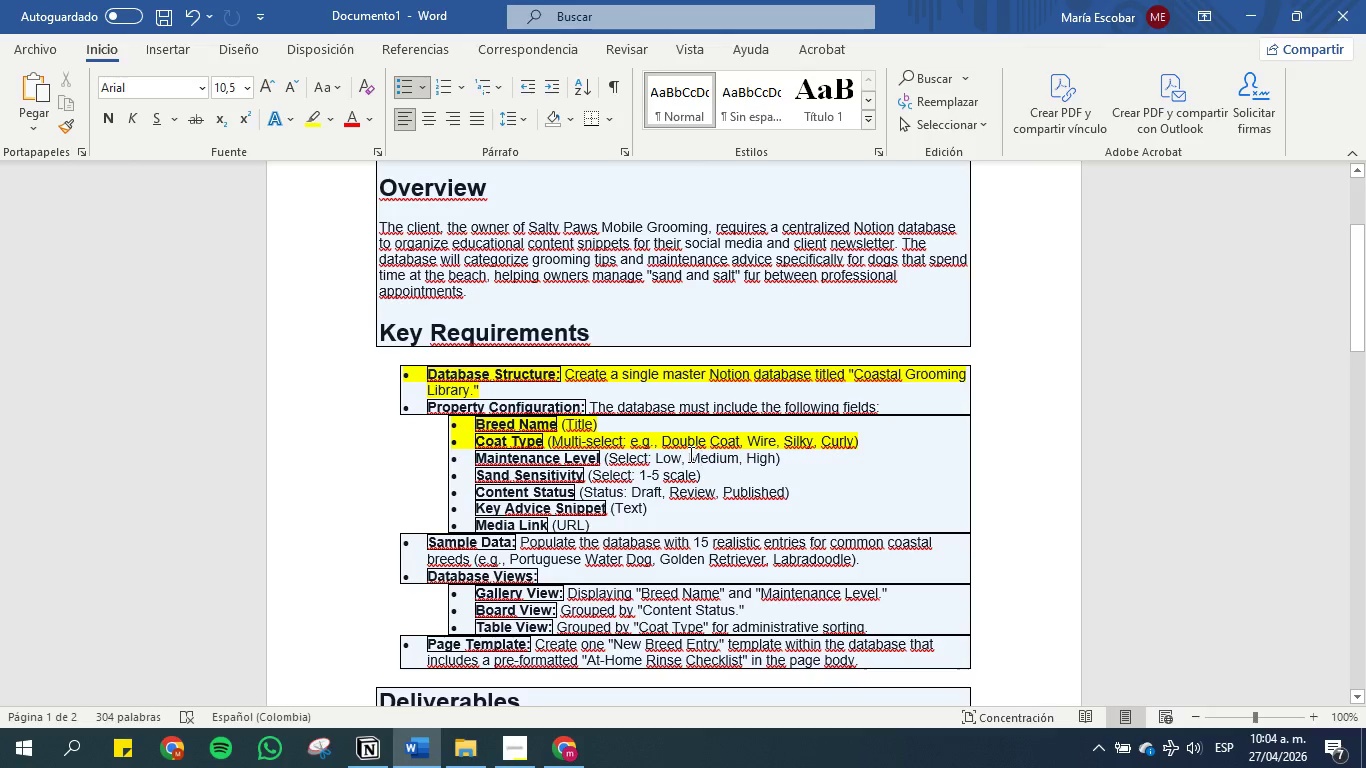 
left_click_drag(start_coordinate=[689, 454], to_coordinate=[739, 460])
 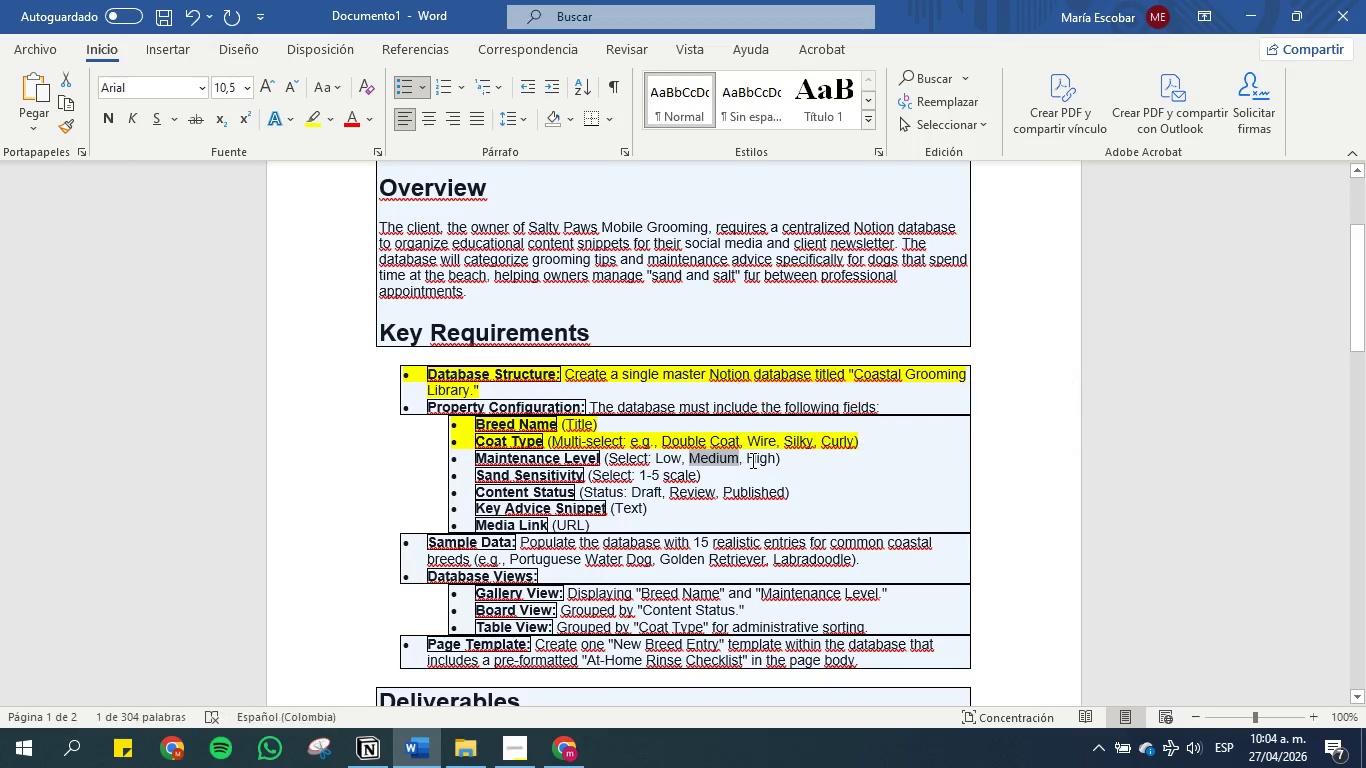 
key(Control+C)
 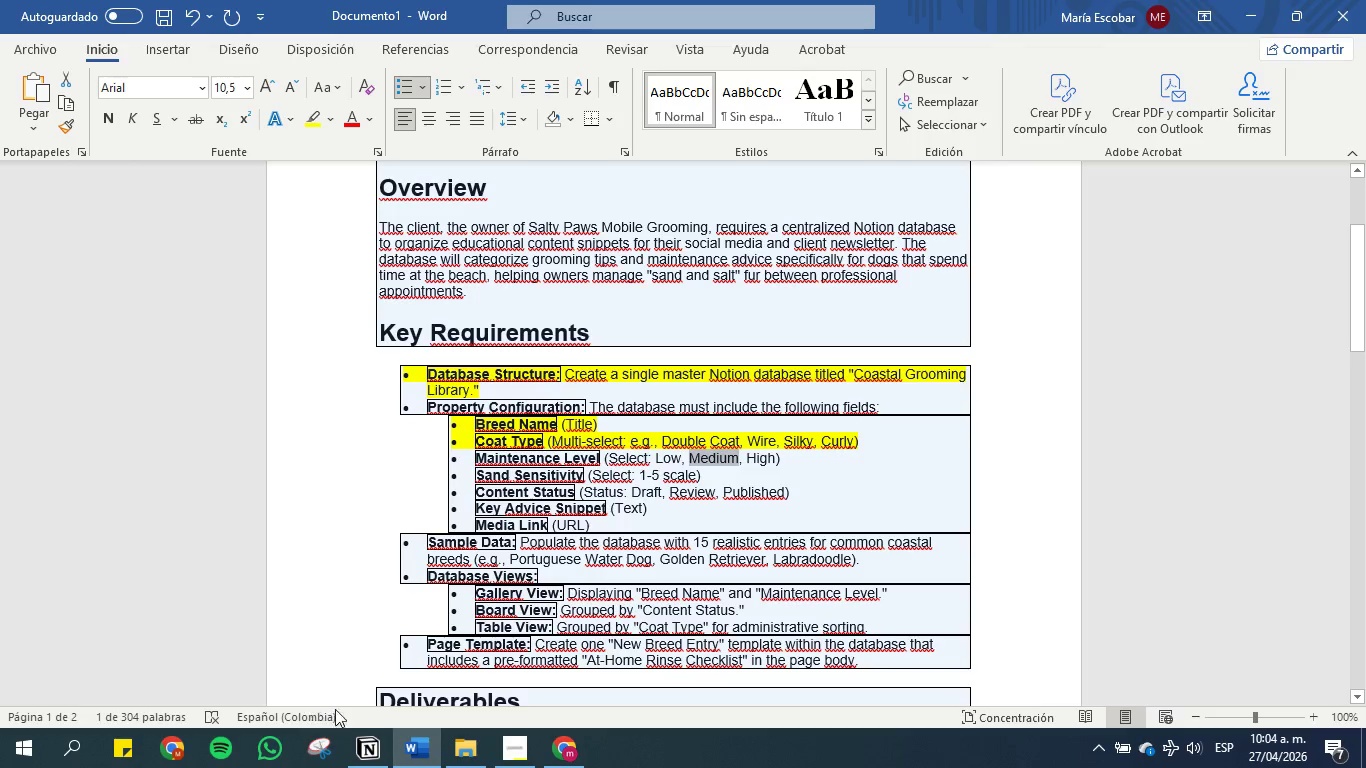 
left_click([368, 730])
 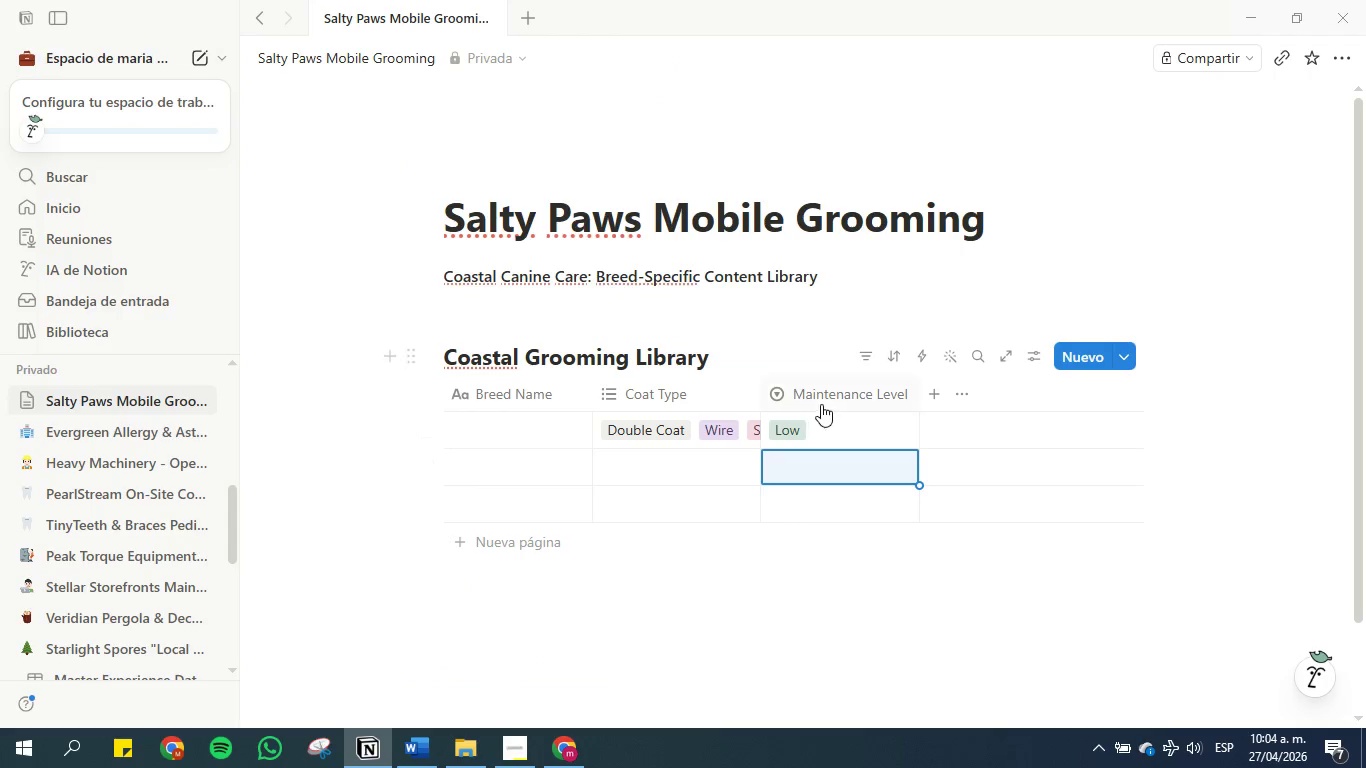 
left_click([830, 436])
 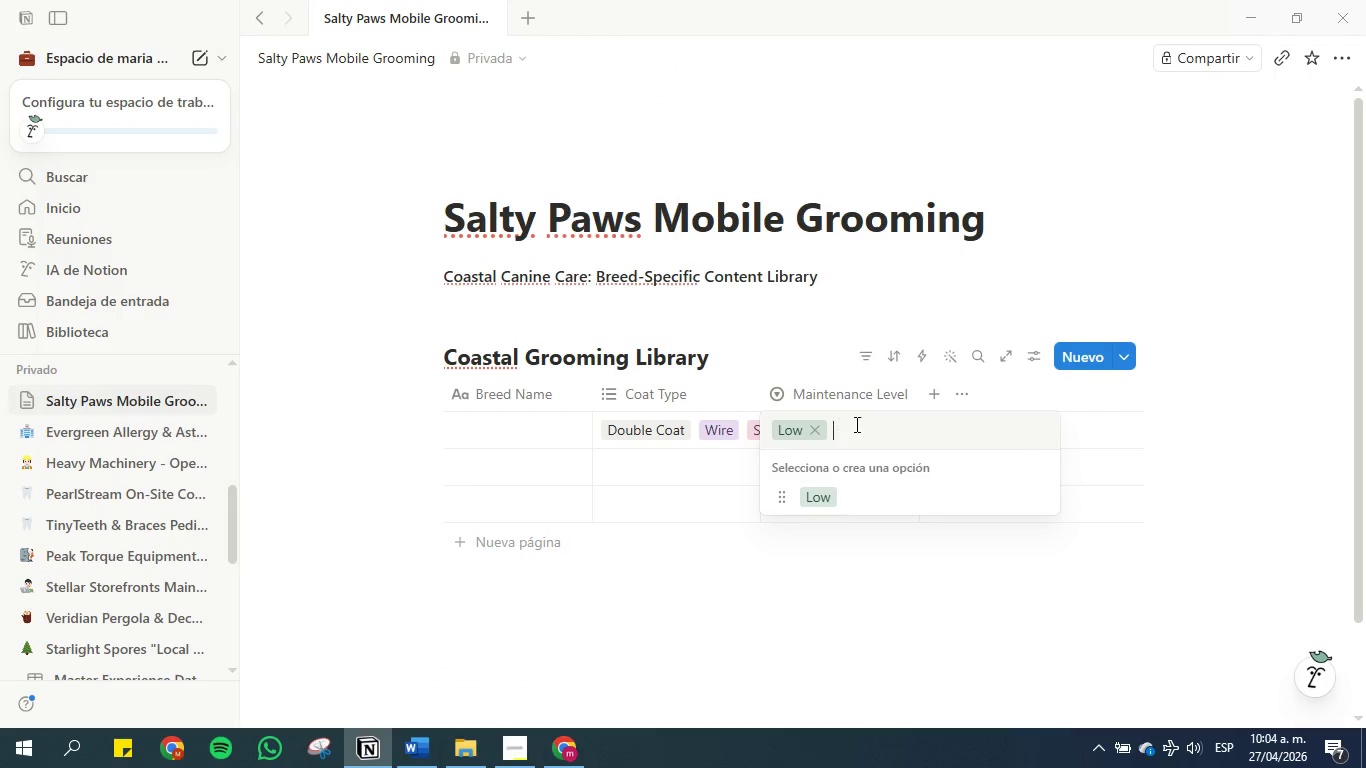 
left_click([855, 424])
 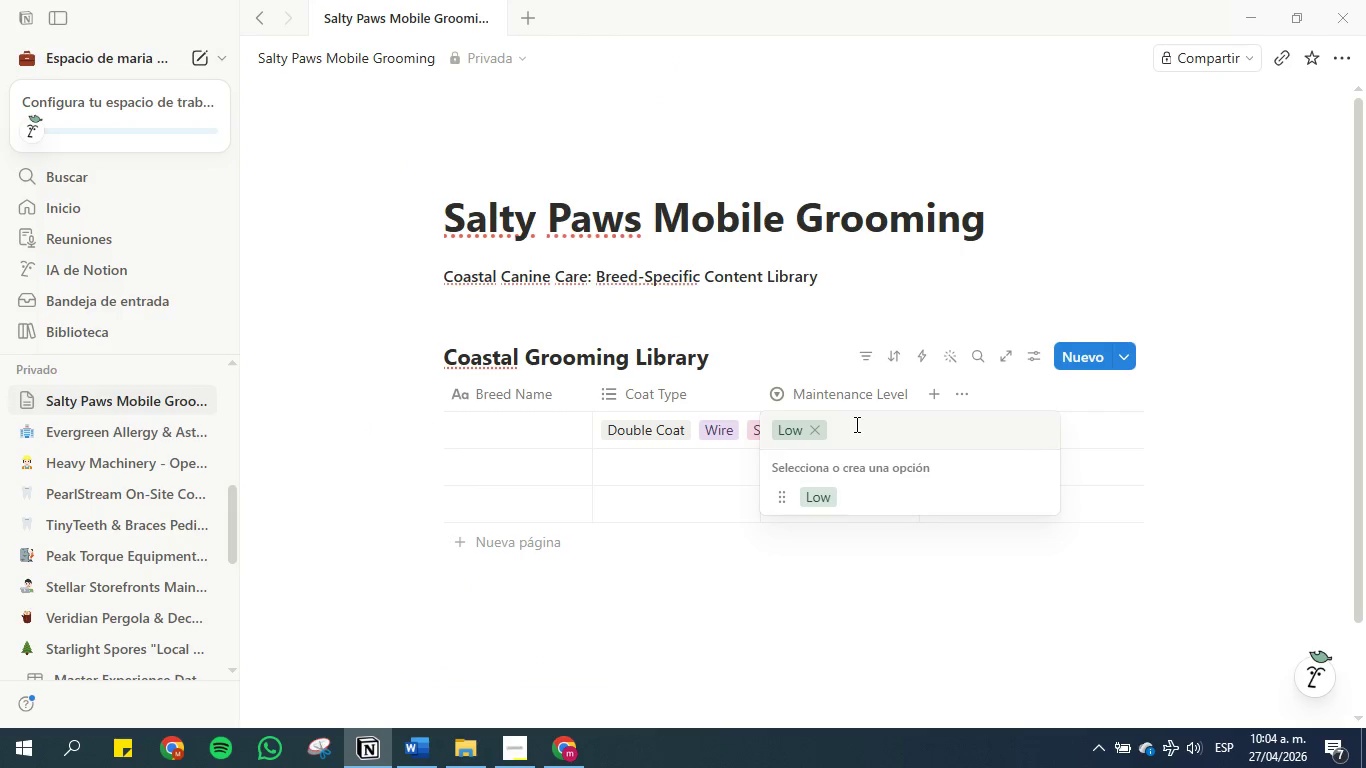 
key(Control+V)
 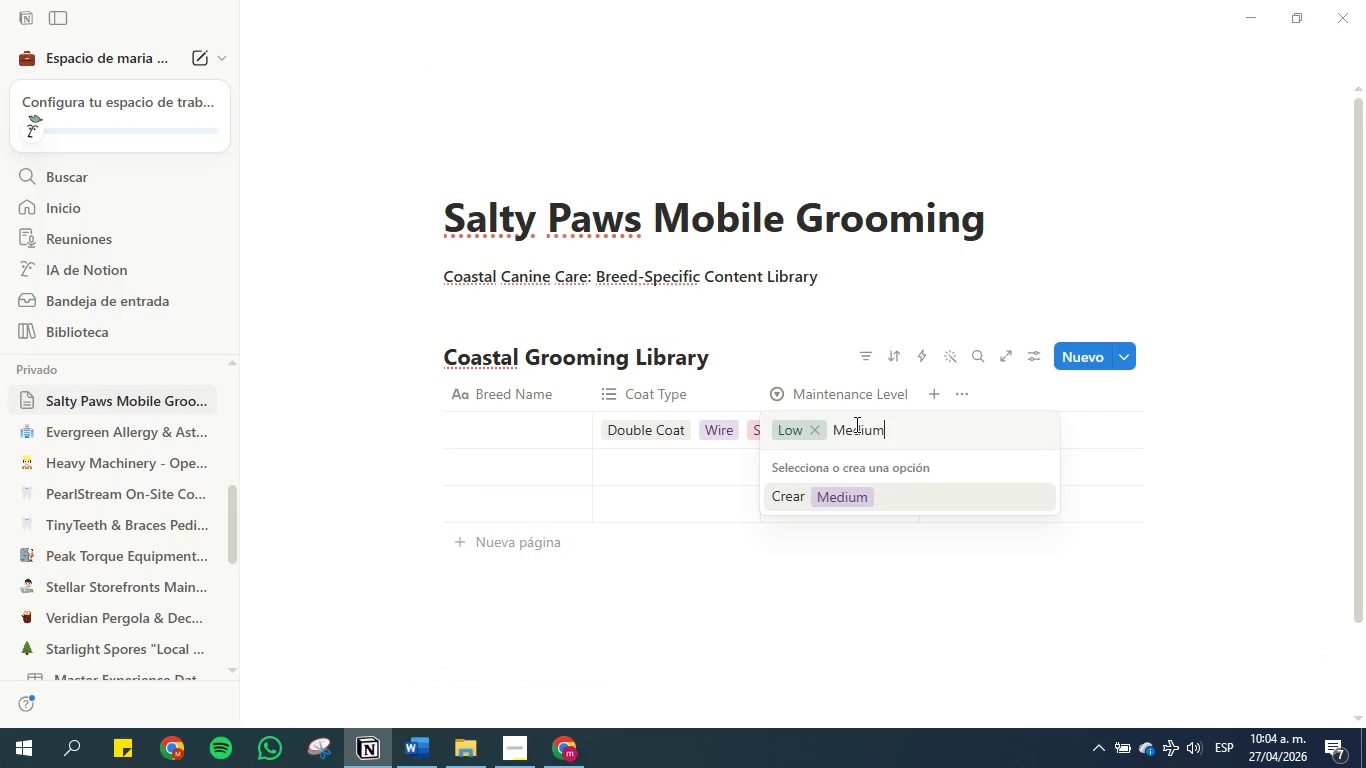 
key(Enter)
 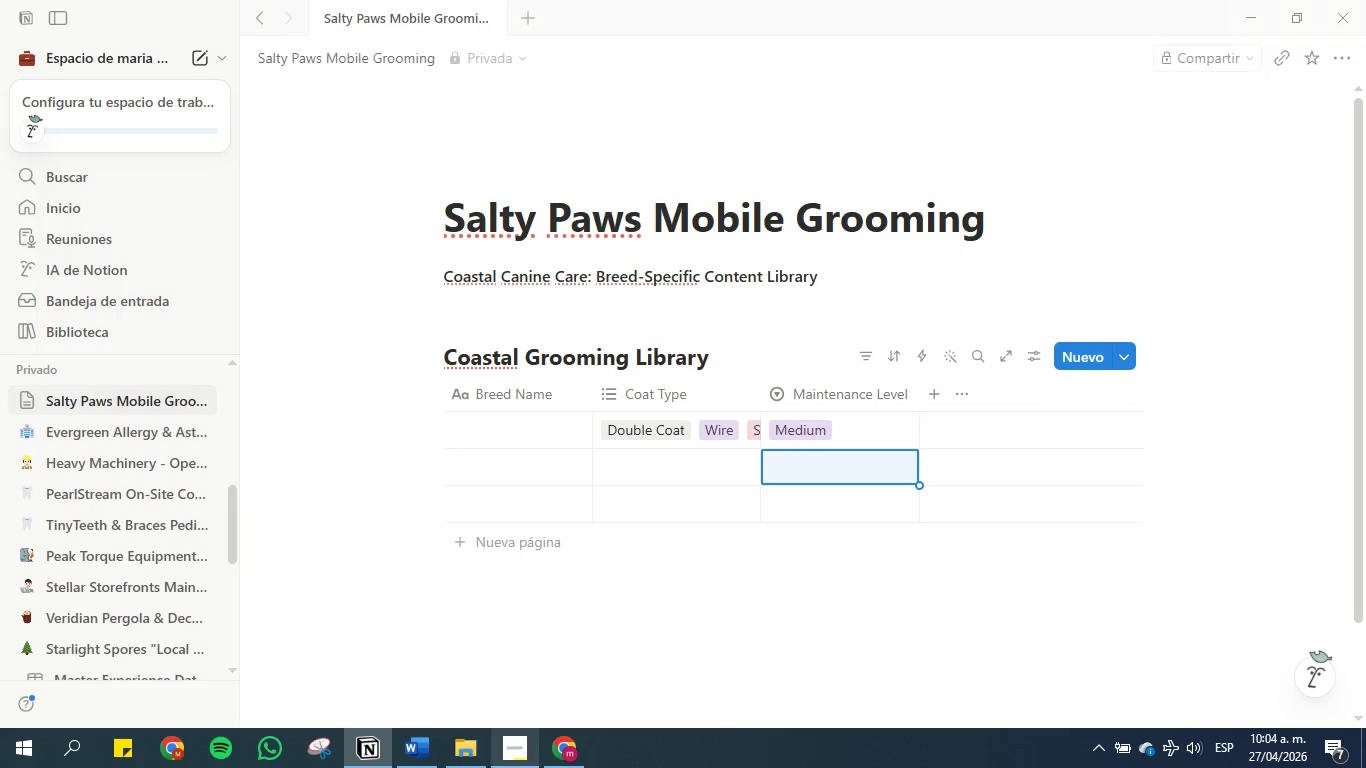 
left_click([404, 756])
 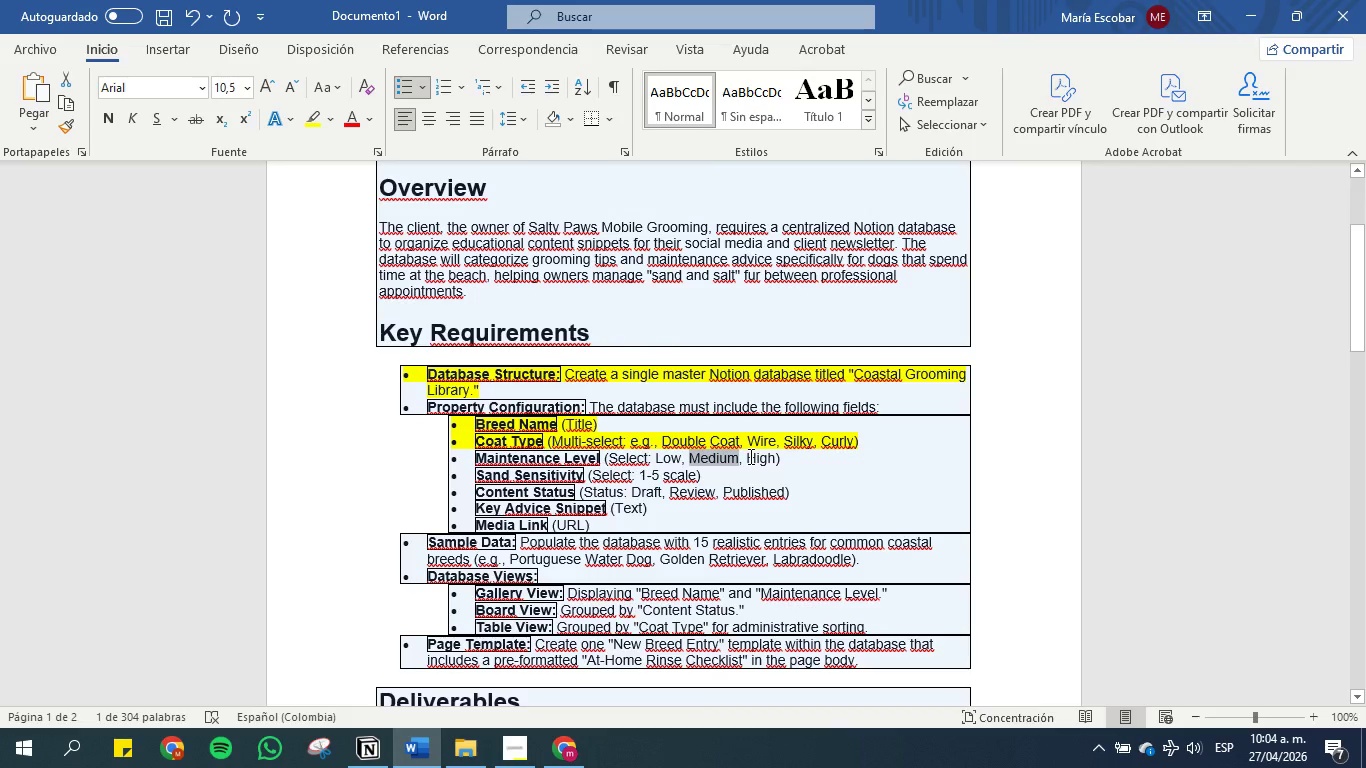 
left_click_drag(start_coordinate=[743, 456], to_coordinate=[764, 456])
 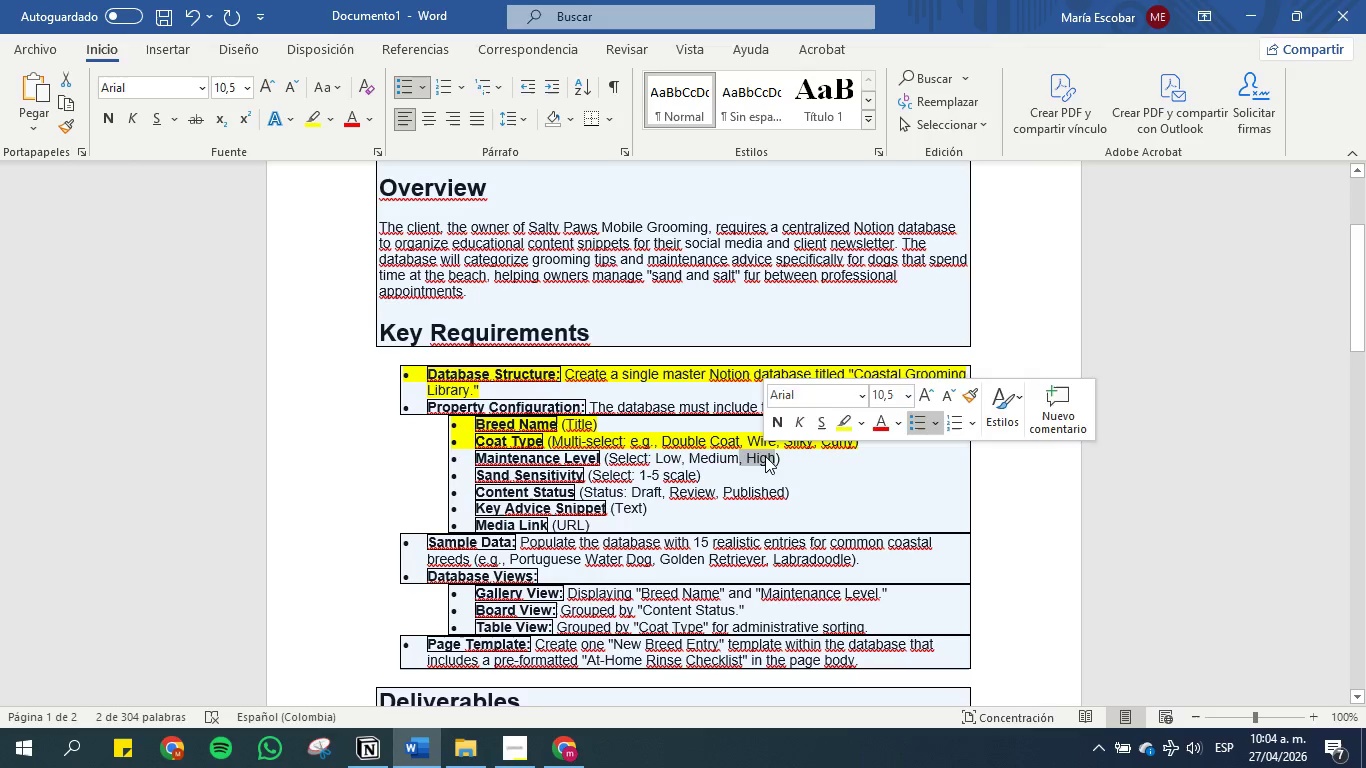 
left_click([765, 456])
 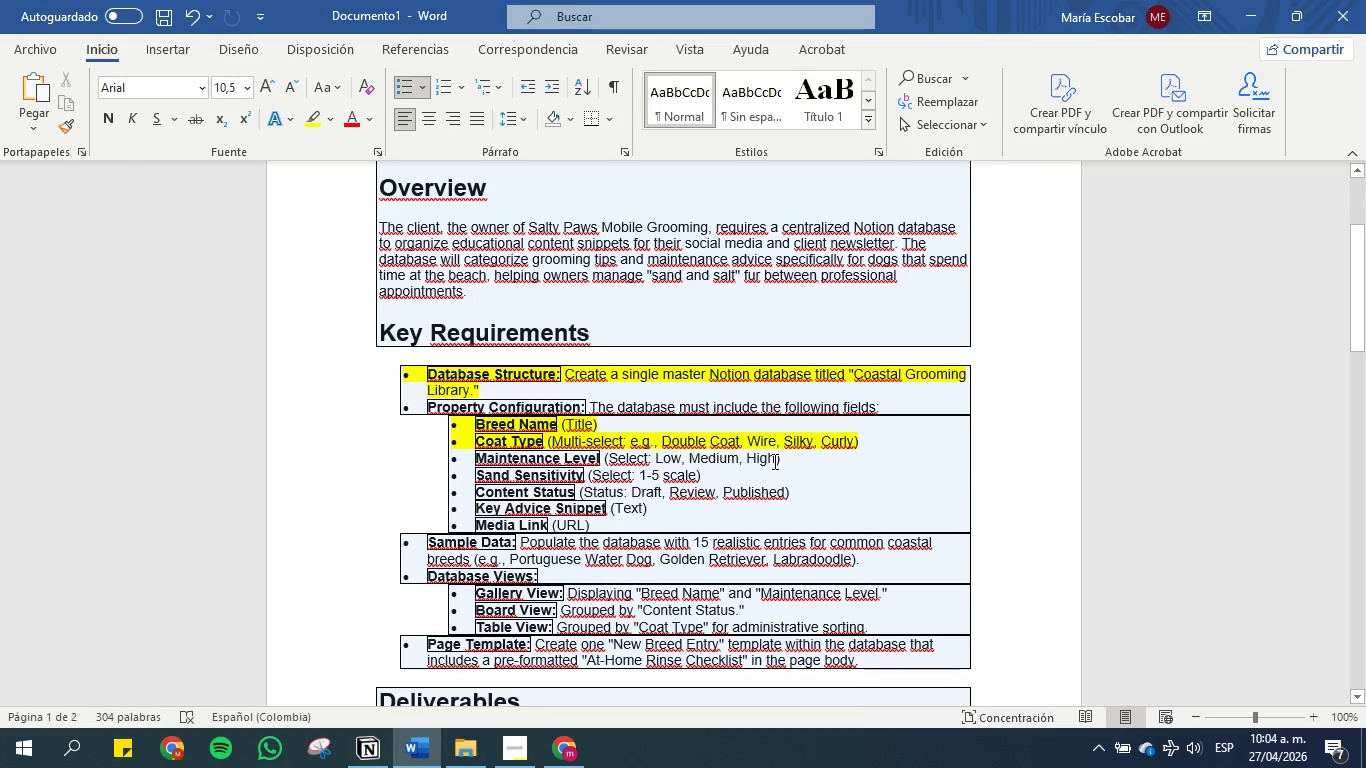 
left_click_drag(start_coordinate=[773, 461], to_coordinate=[745, 462])
 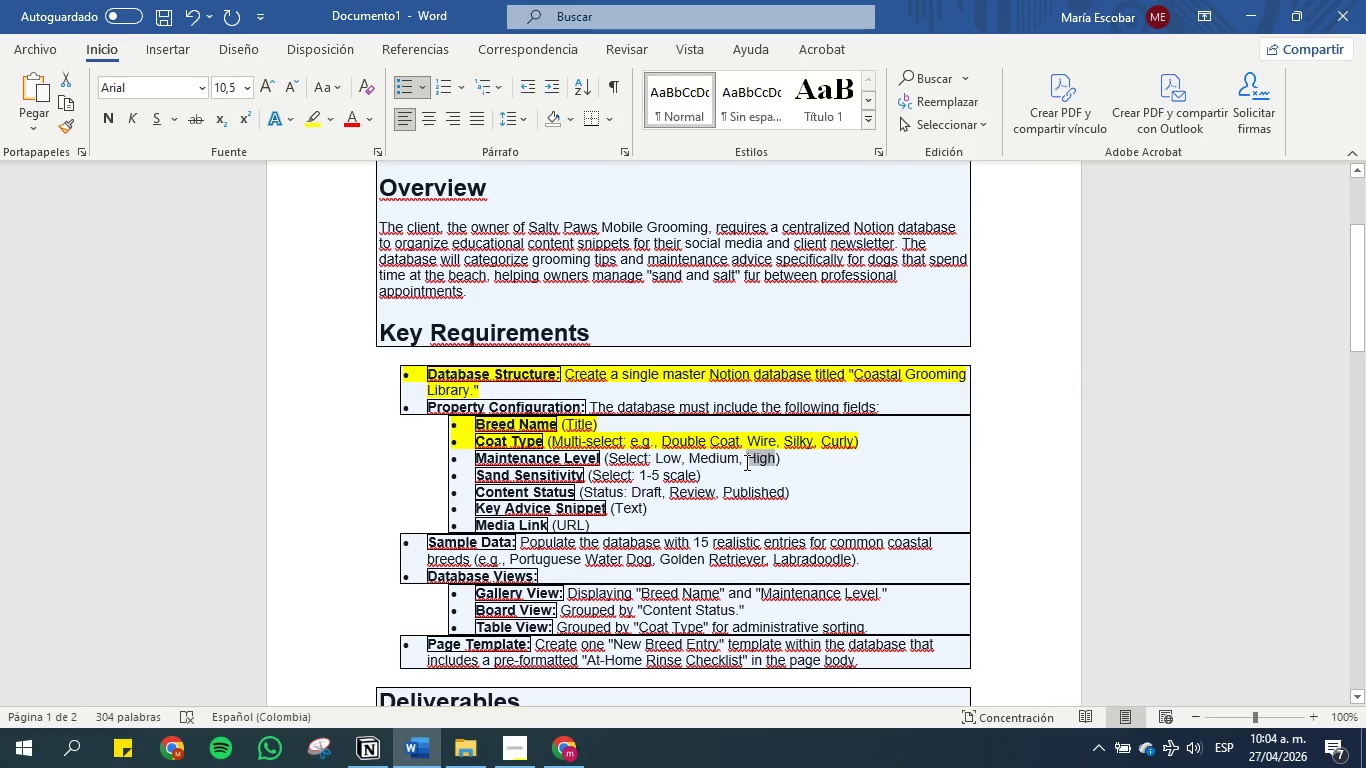 
key(Control+C)
 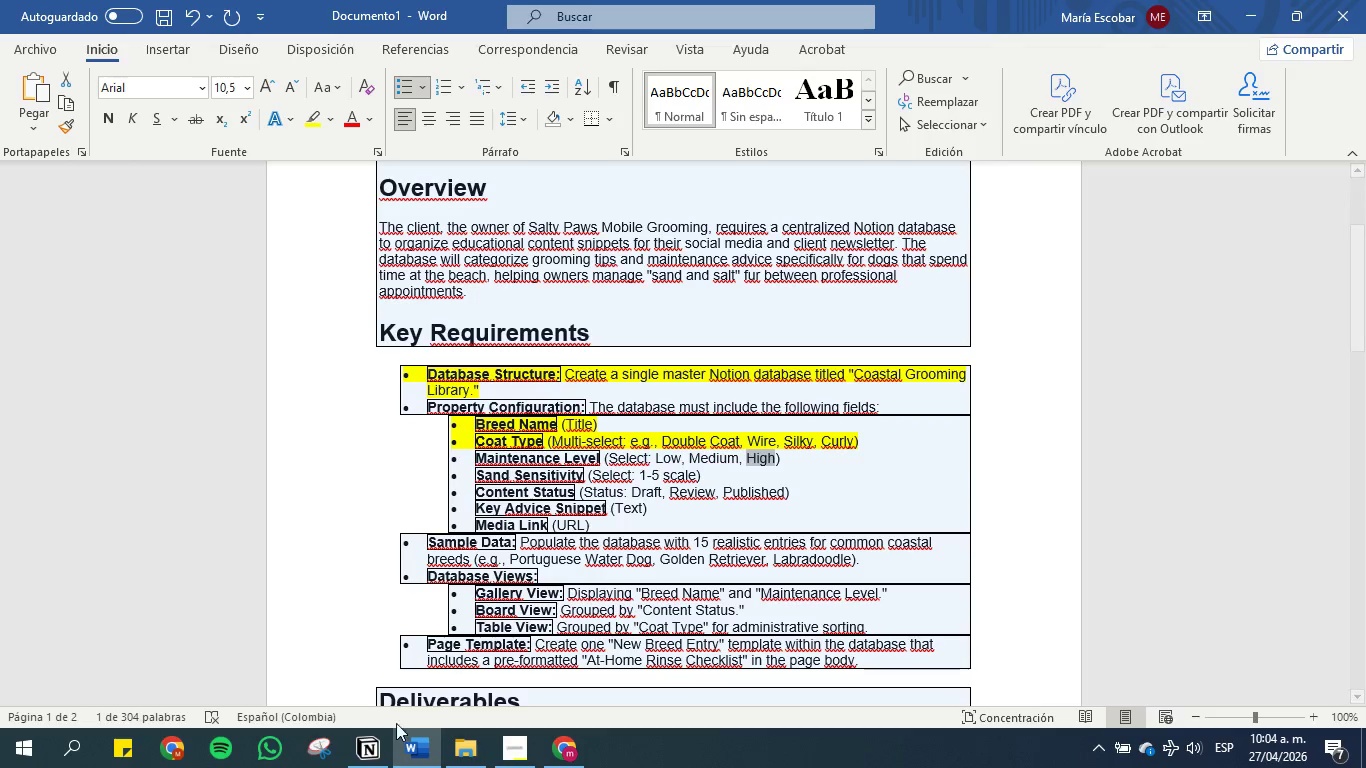 
left_click([376, 751])
 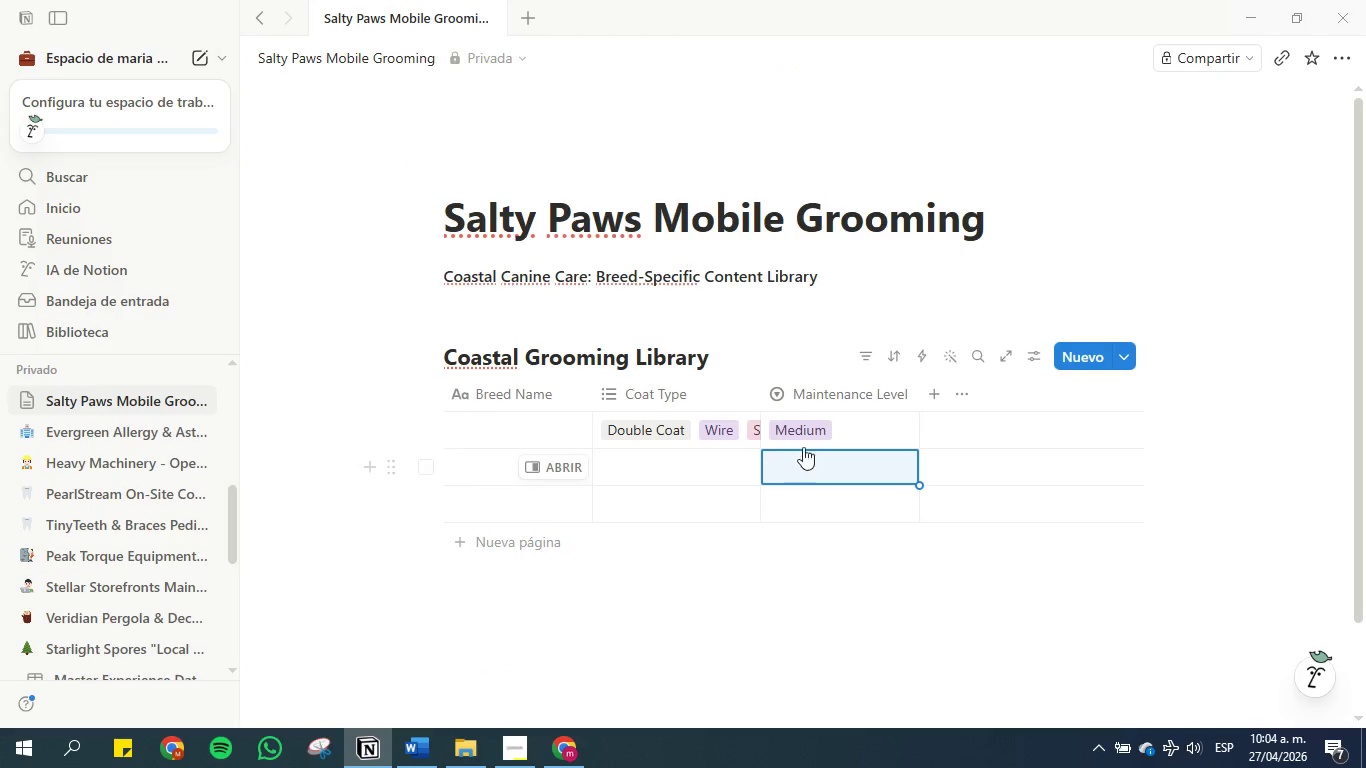 
left_click([832, 438])
 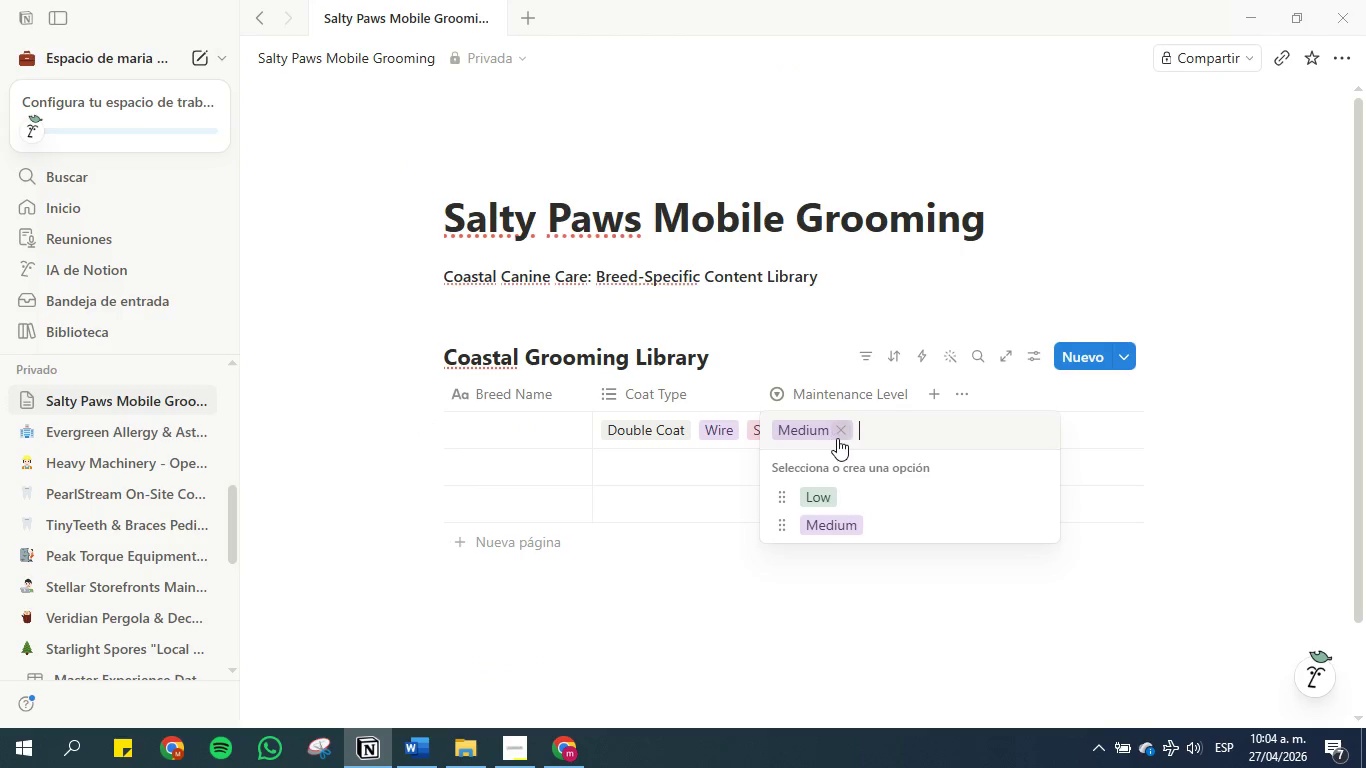 
key(Control+V)
 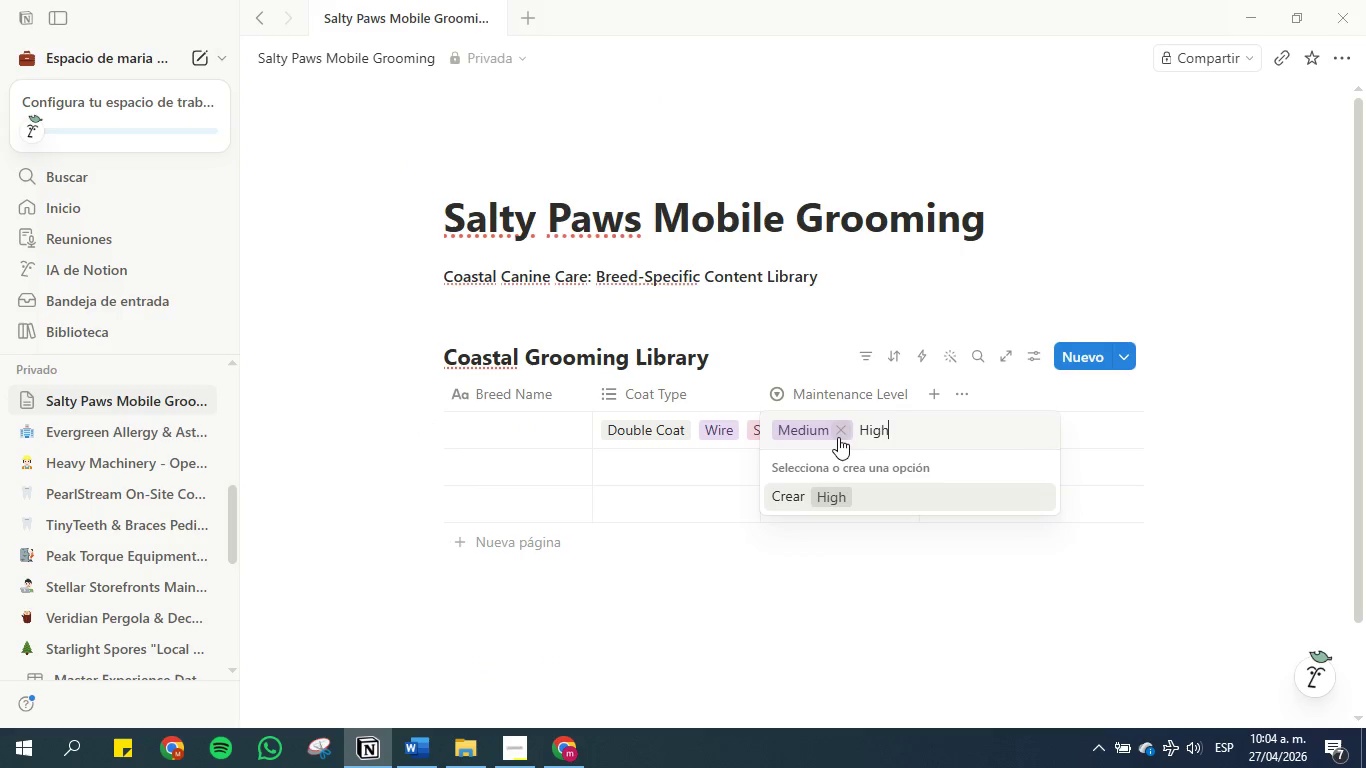 
key(Enter)
 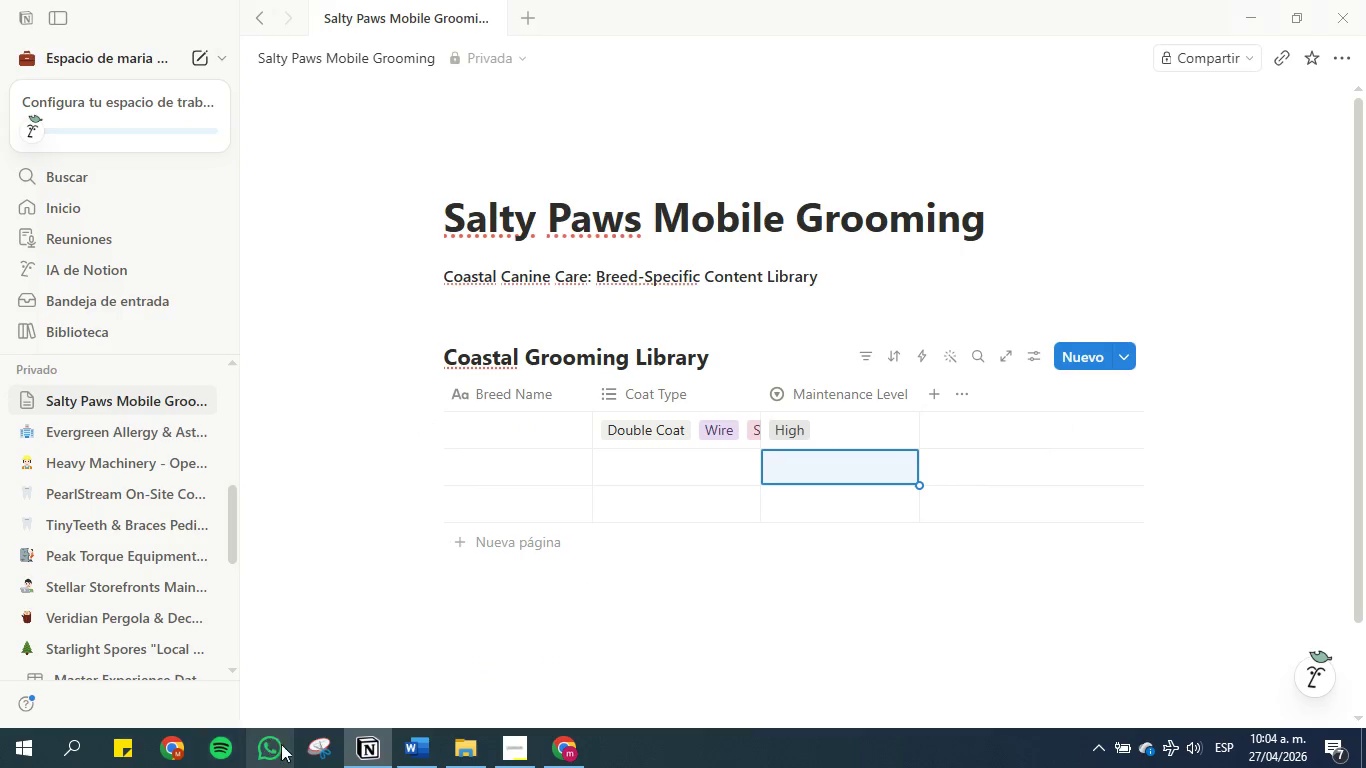 
left_click([406, 751])
 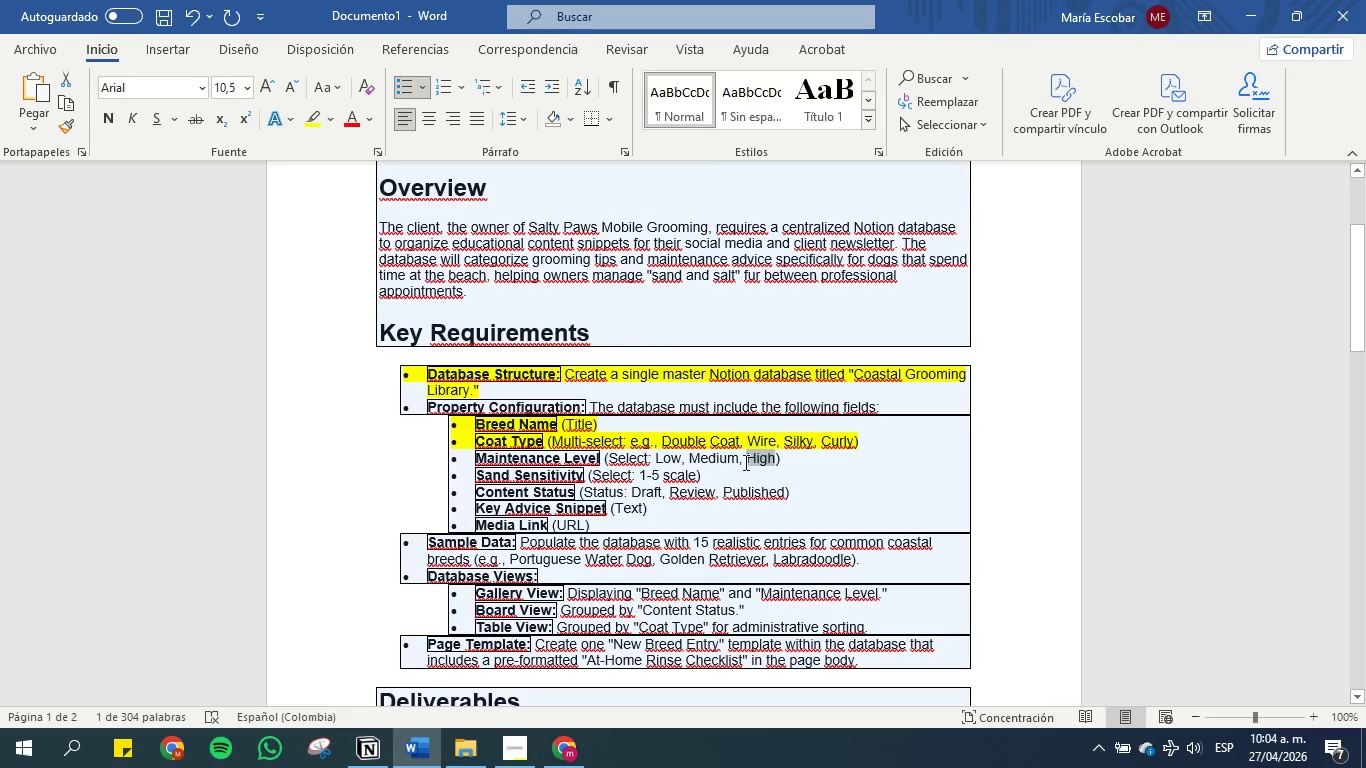 
left_click([773, 459])
 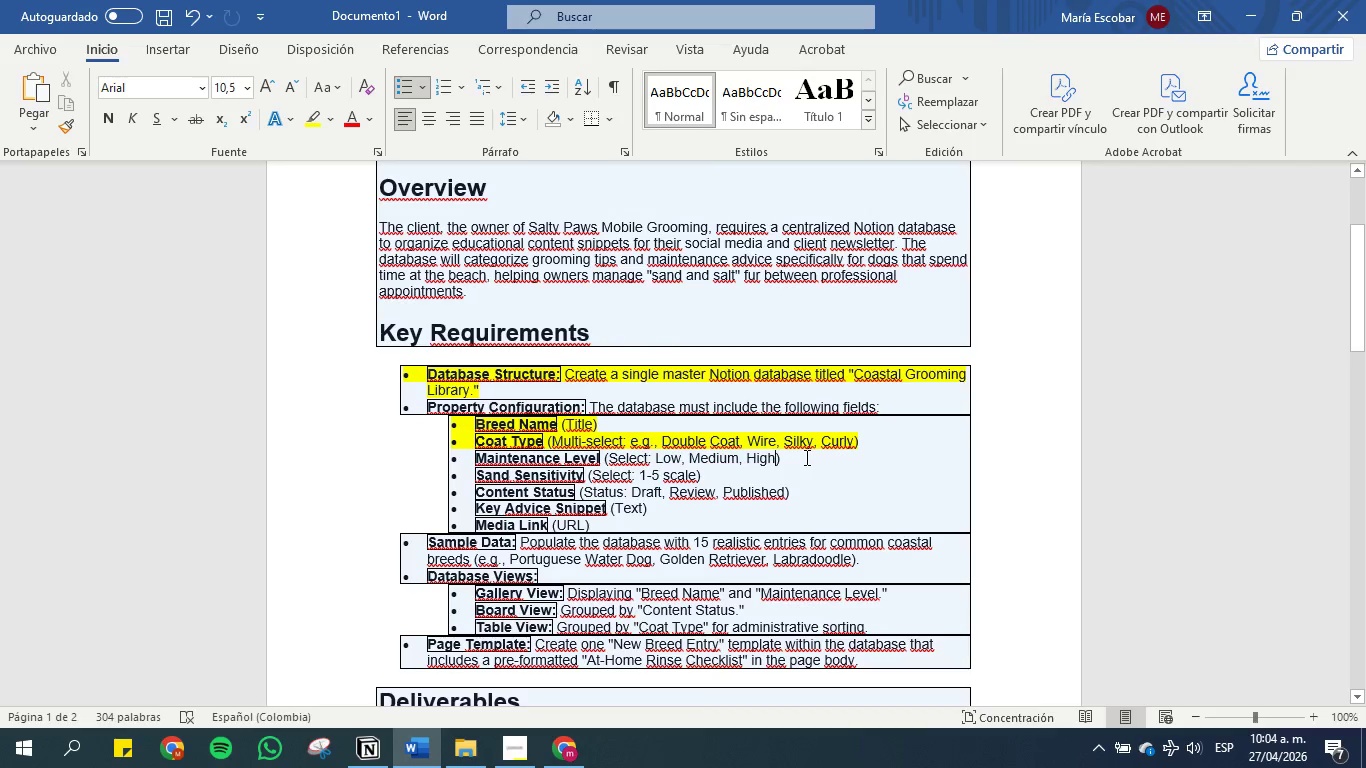 
left_click_drag(start_coordinate=[805, 457], to_coordinate=[505, 460])
 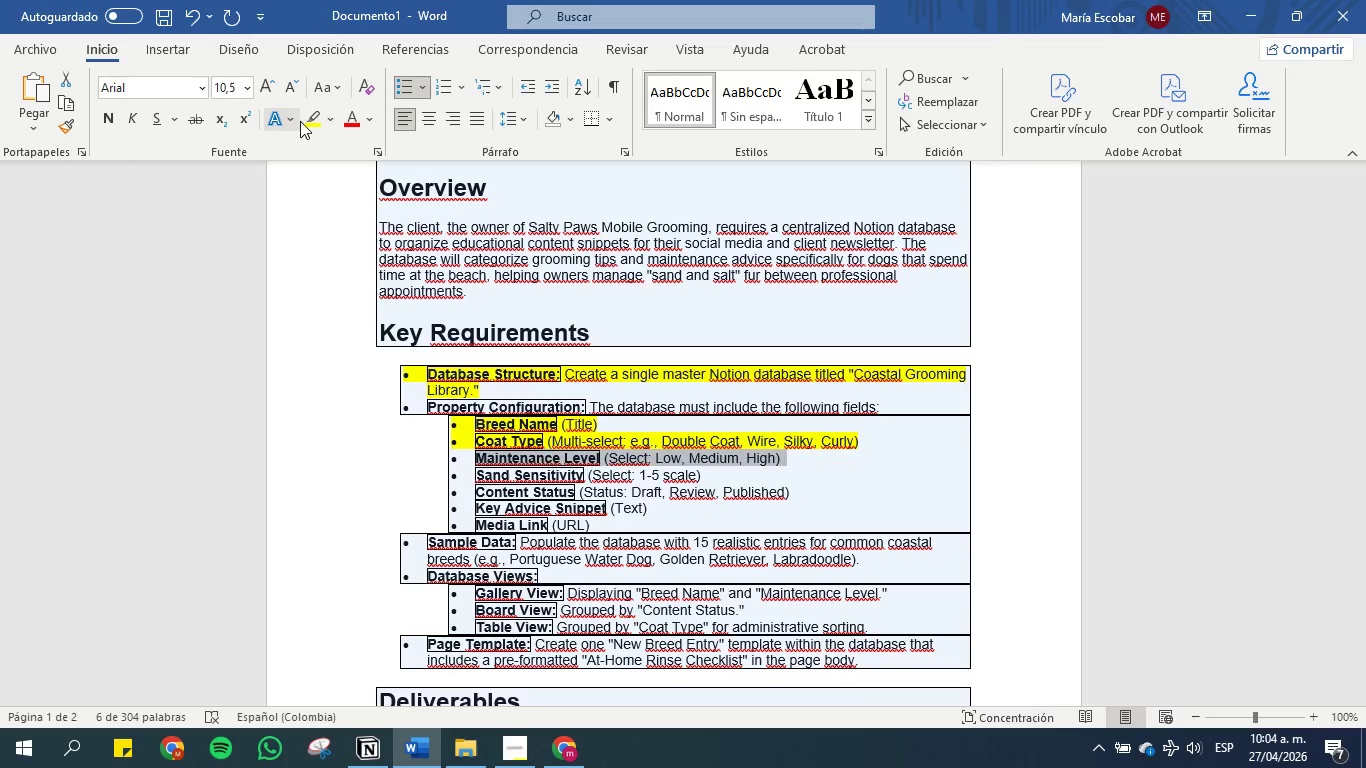 
left_click([308, 120])
 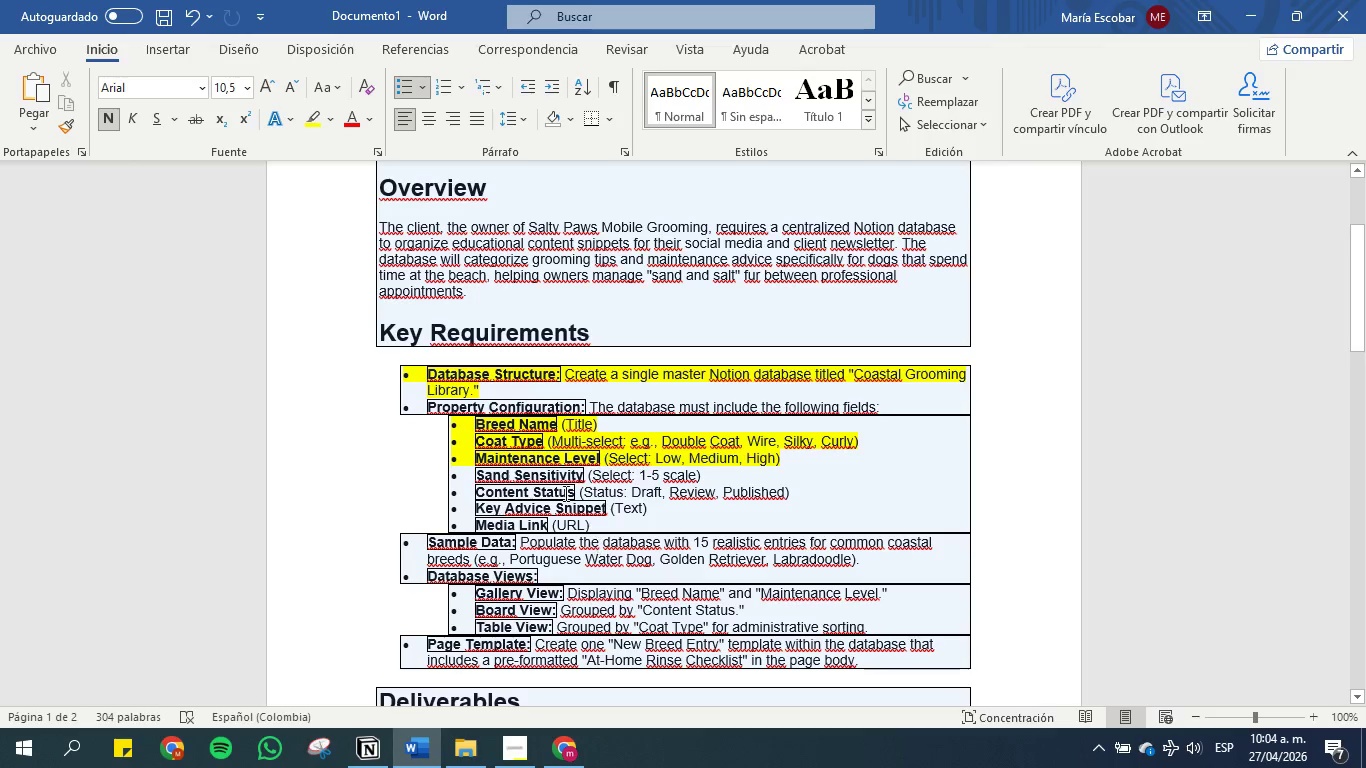 
left_click([551, 444])
 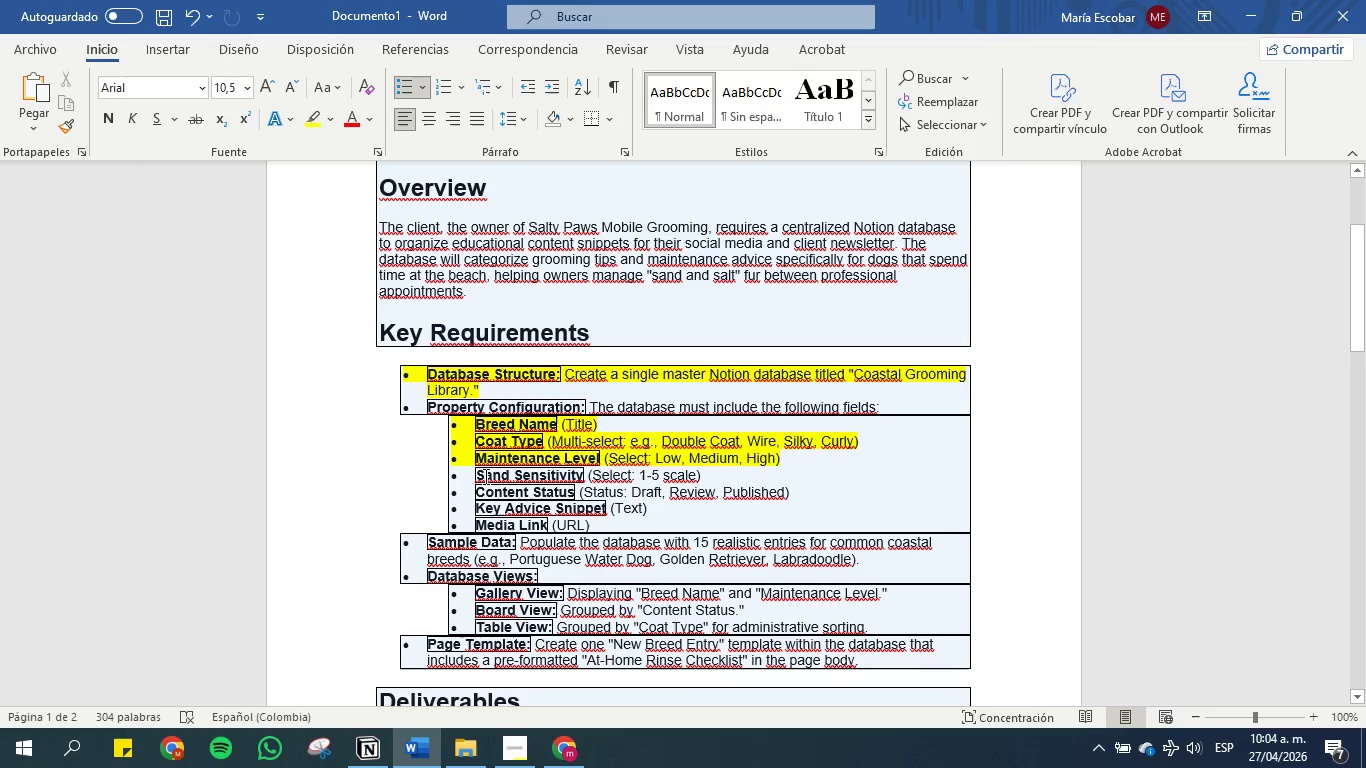 
left_click_drag(start_coordinate=[478, 476], to_coordinate=[561, 478])
 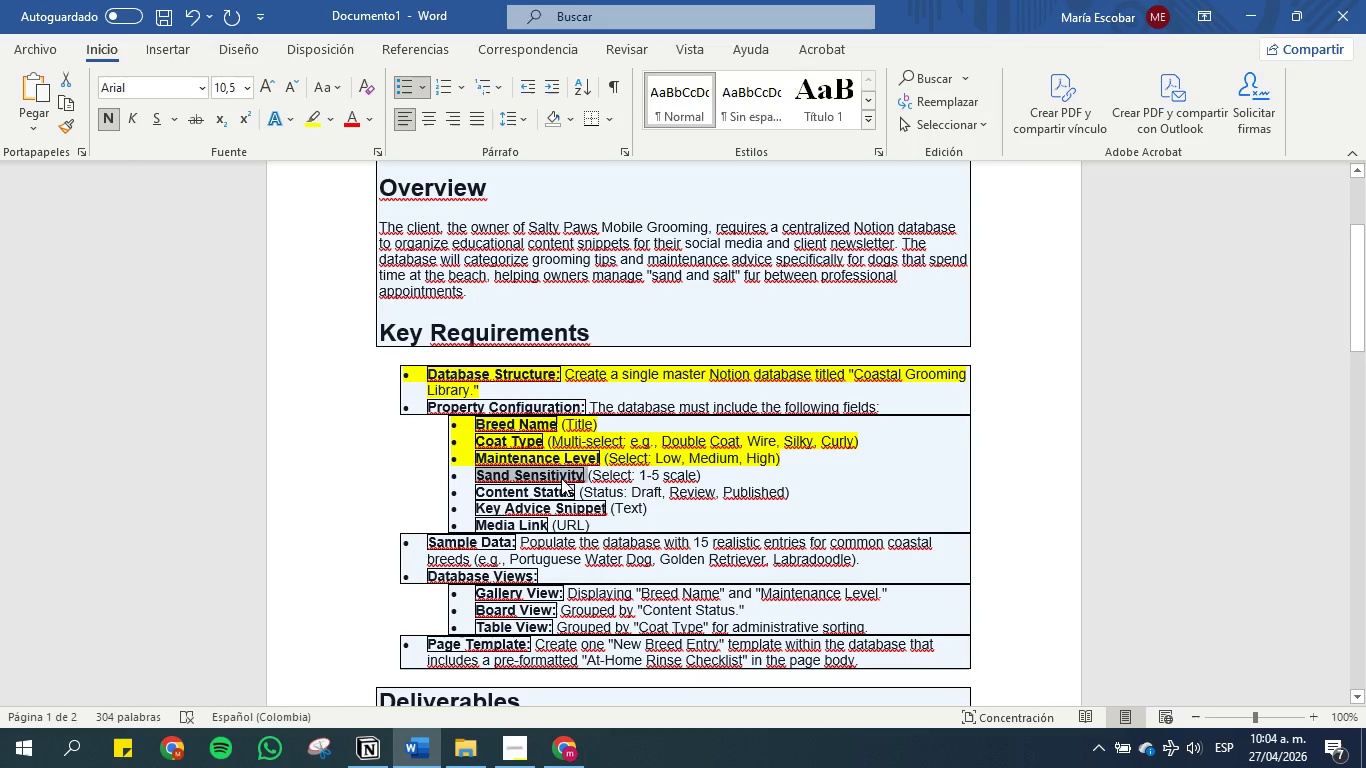 
key(Control+C)
 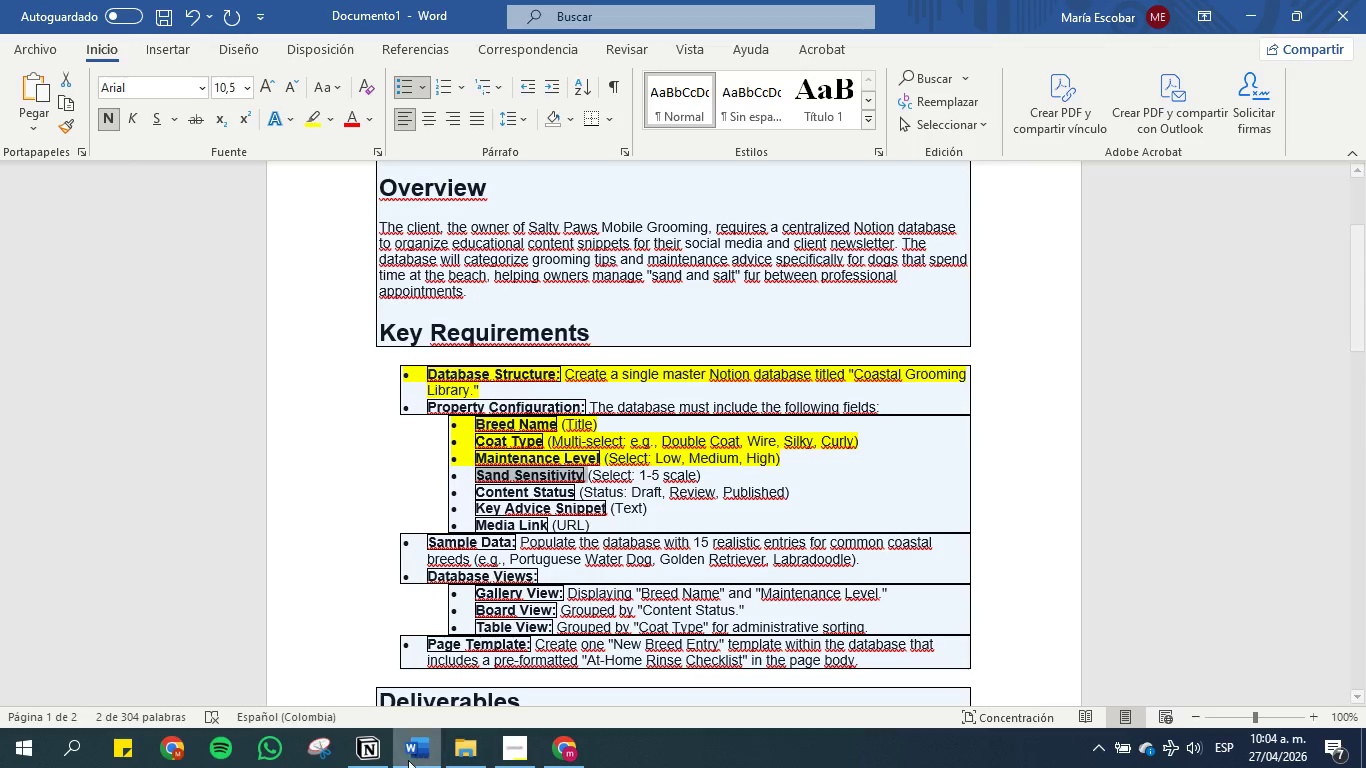 
left_click([362, 747])
 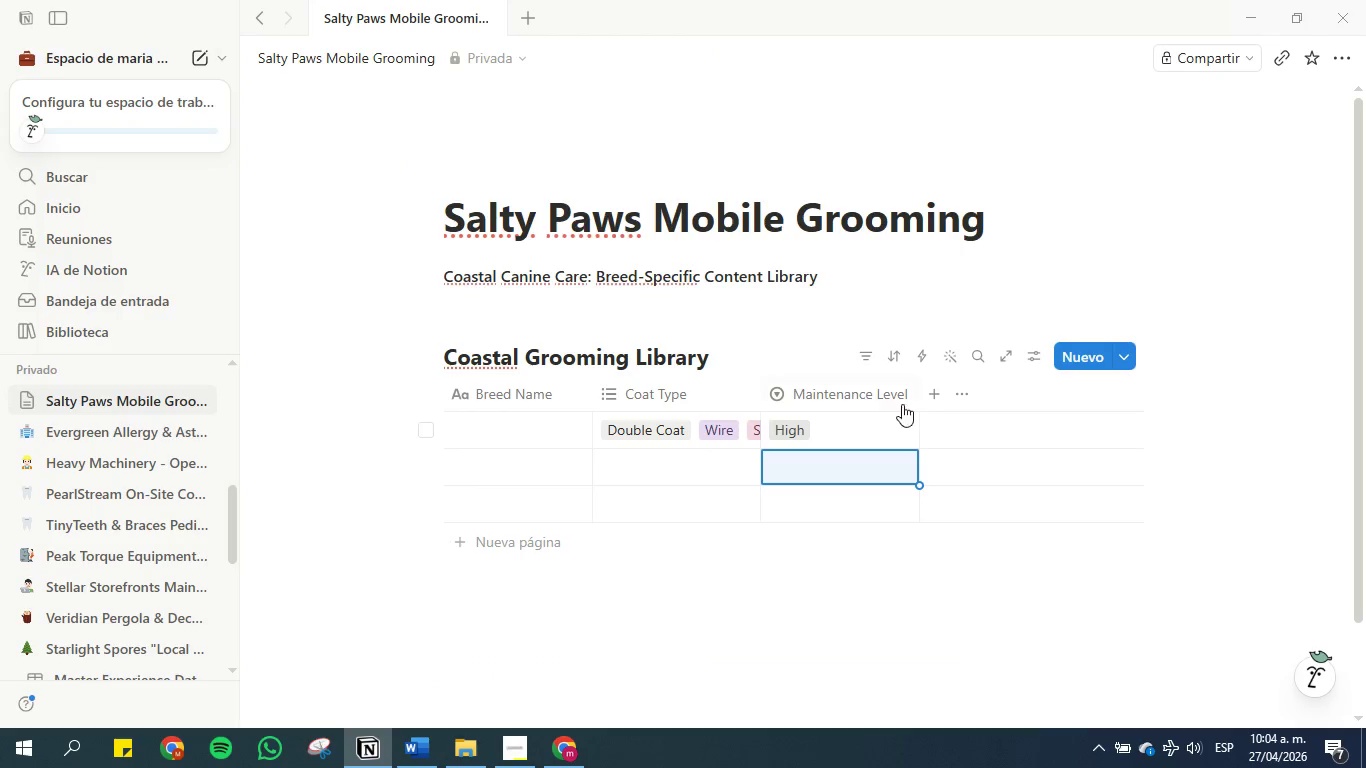 
left_click([930, 396])
 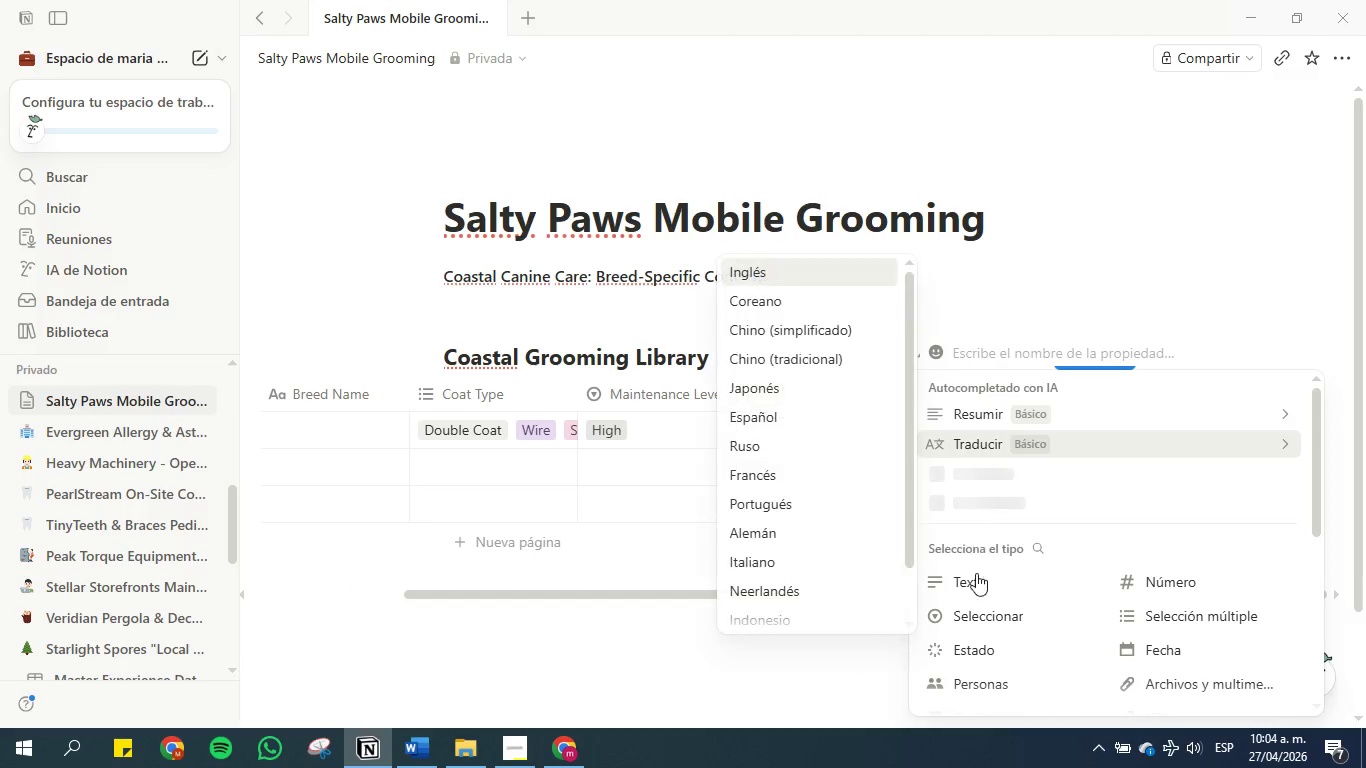 
left_click([982, 615])
 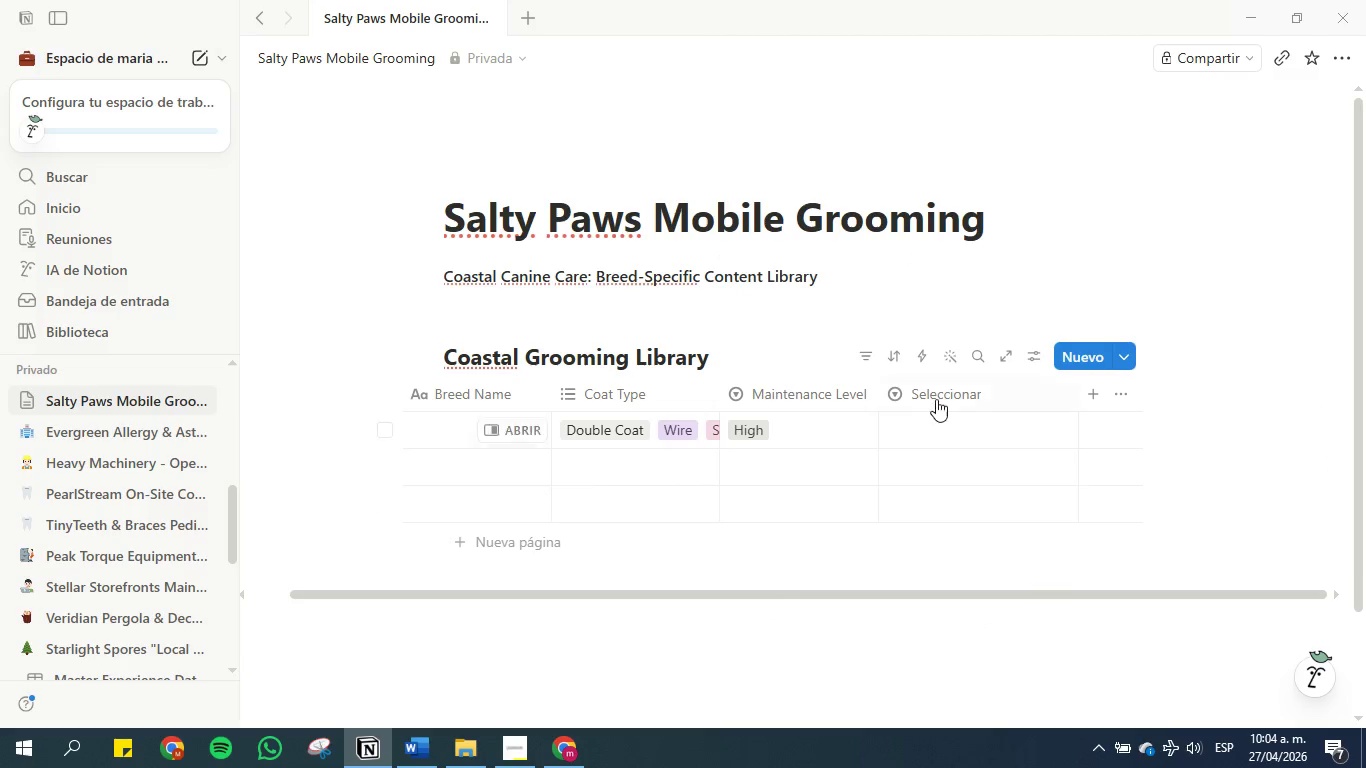 
left_click([936, 398])
 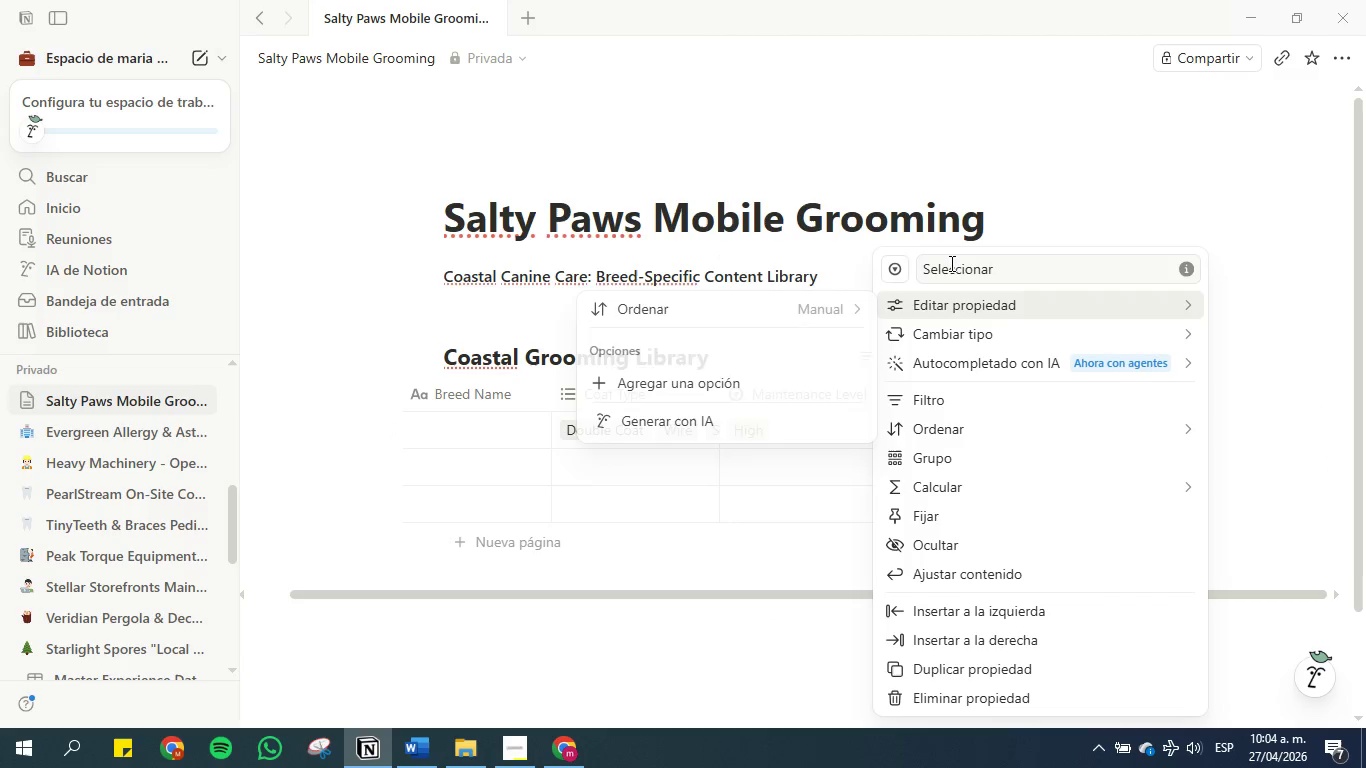 
double_click([950, 263])
 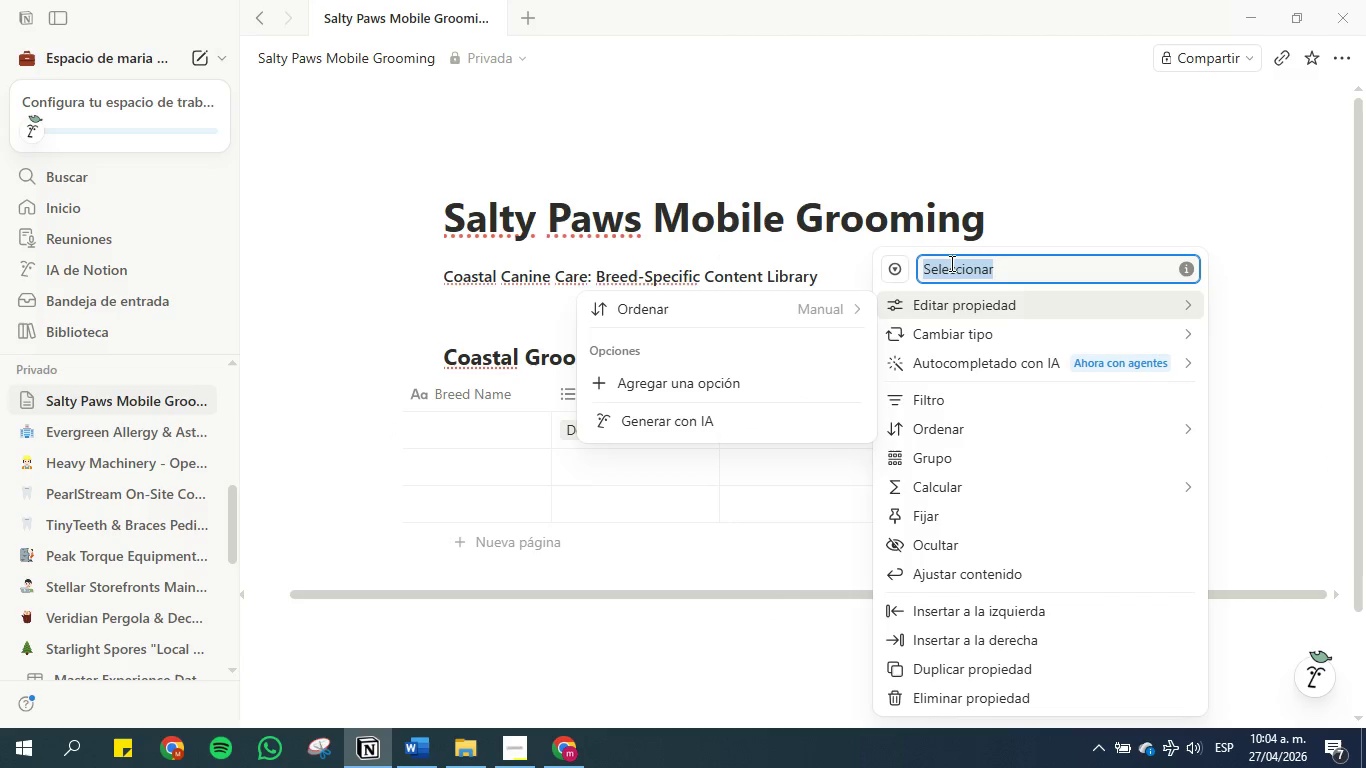 
triple_click([950, 263])
 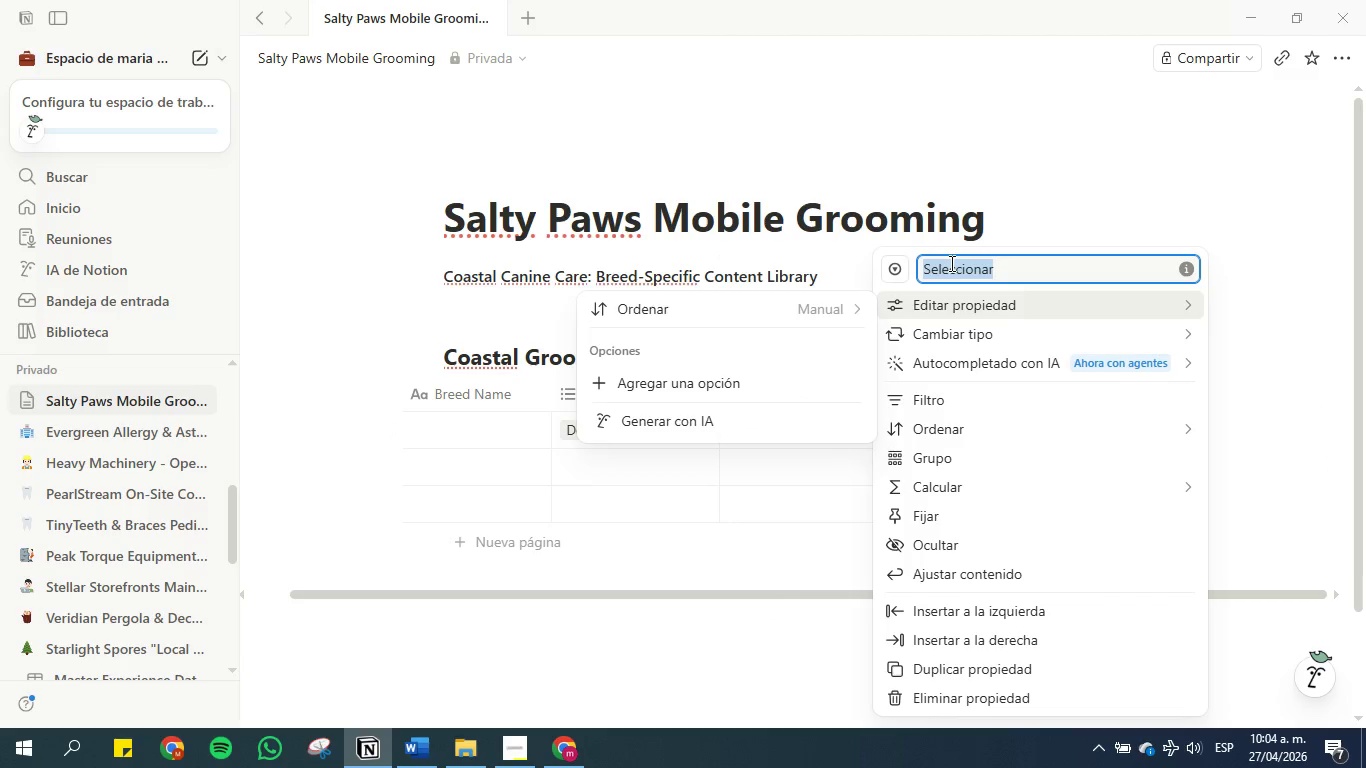 
key(Control+V)
 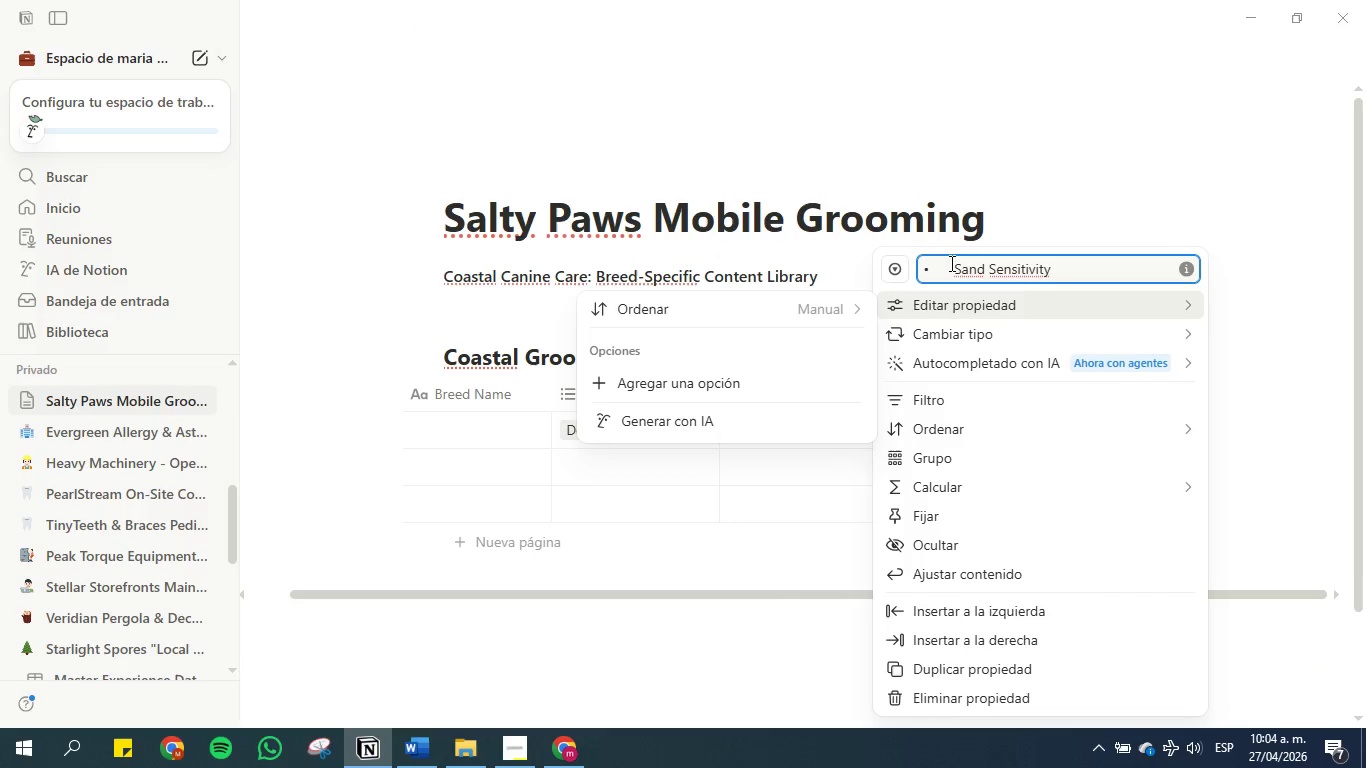 
left_click([950, 263])
 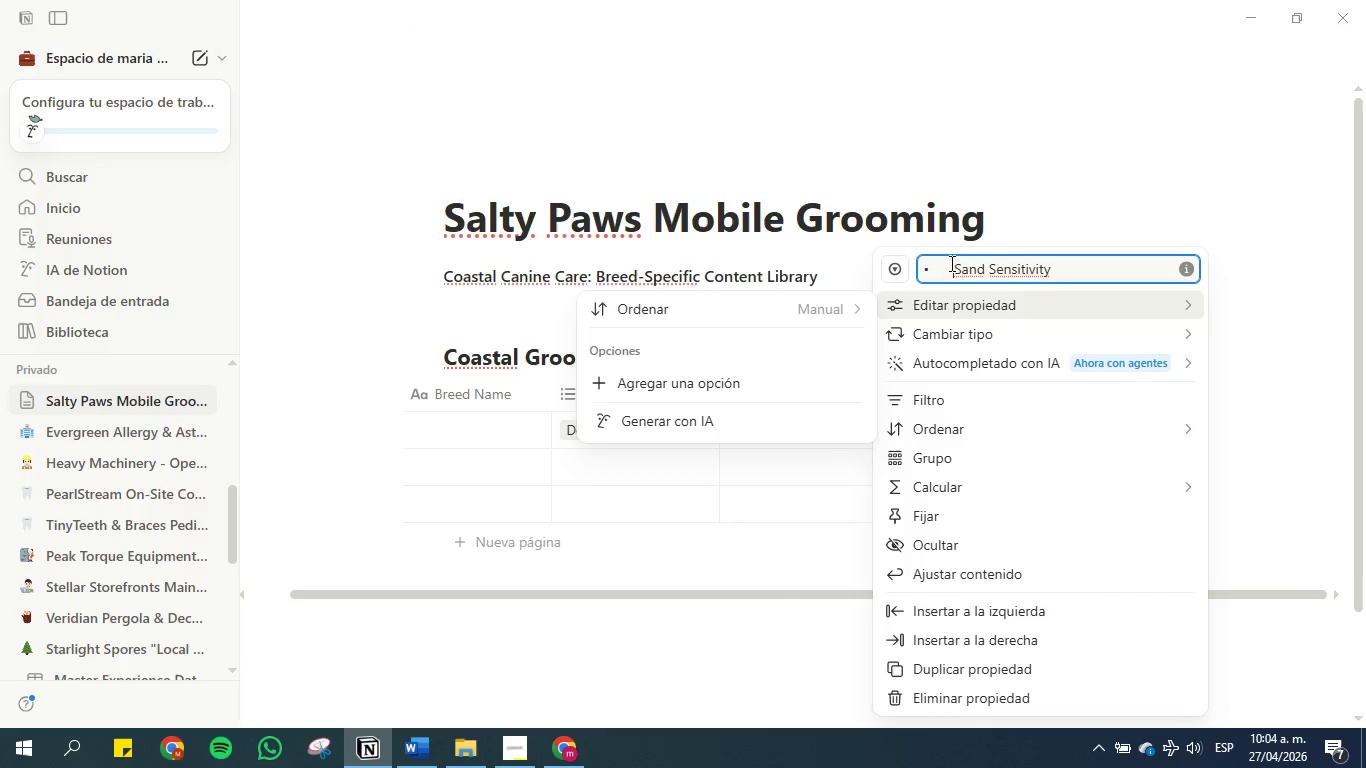 
key(Backspace)
 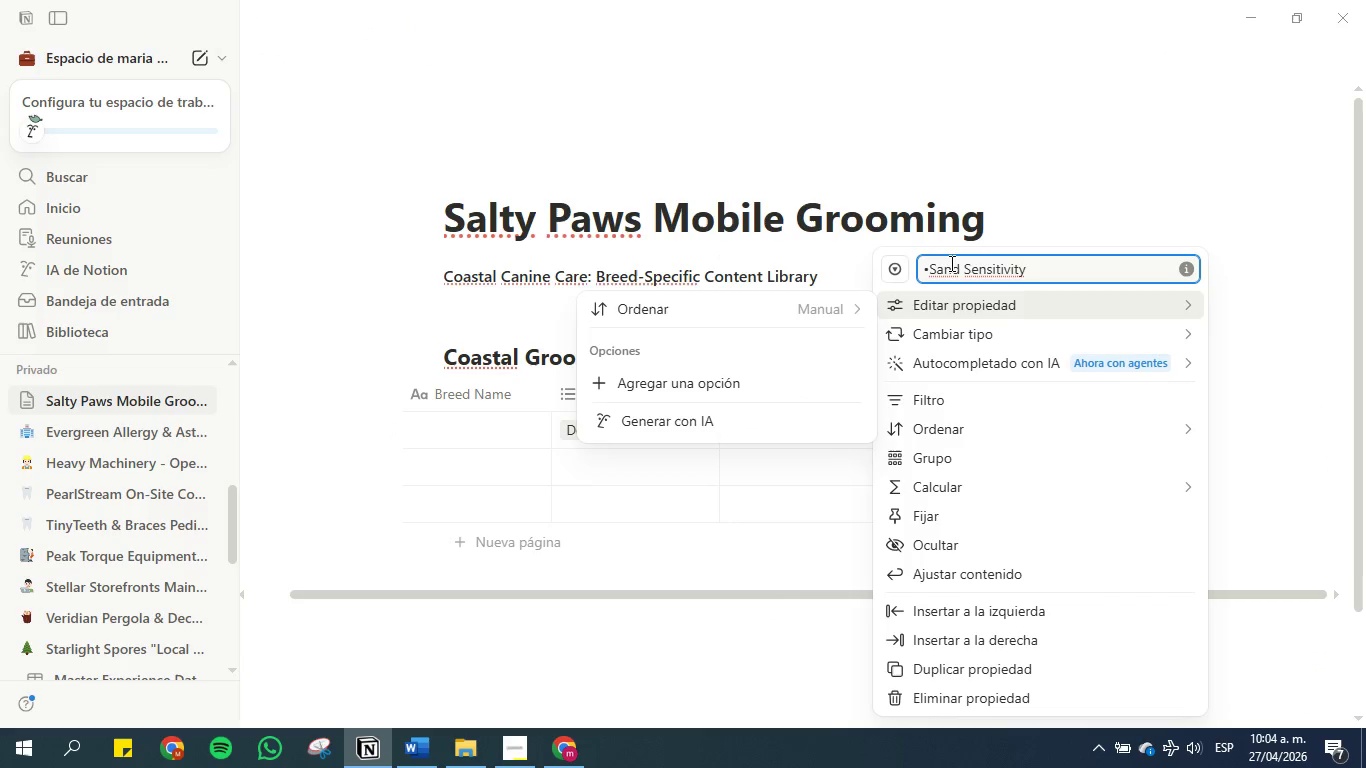 
key(Backspace)
 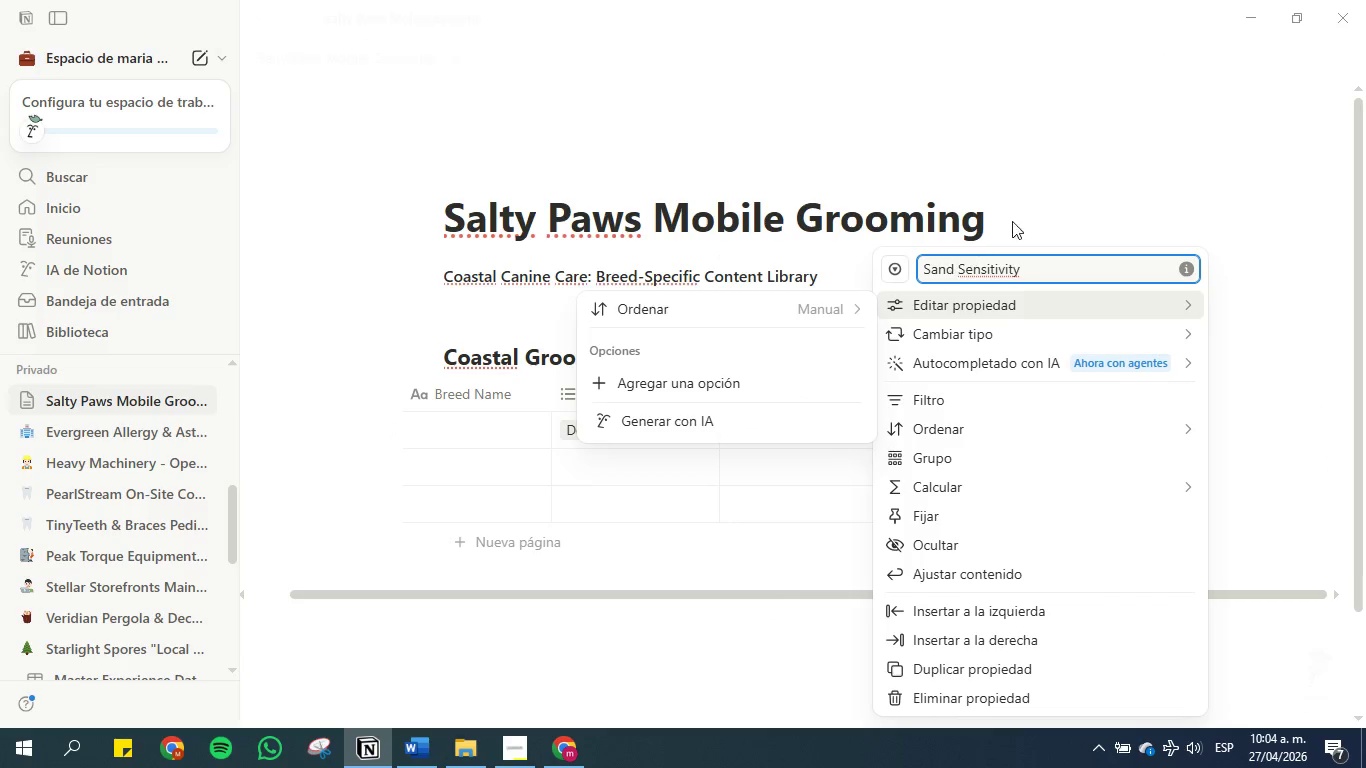 
left_click([1051, 174])
 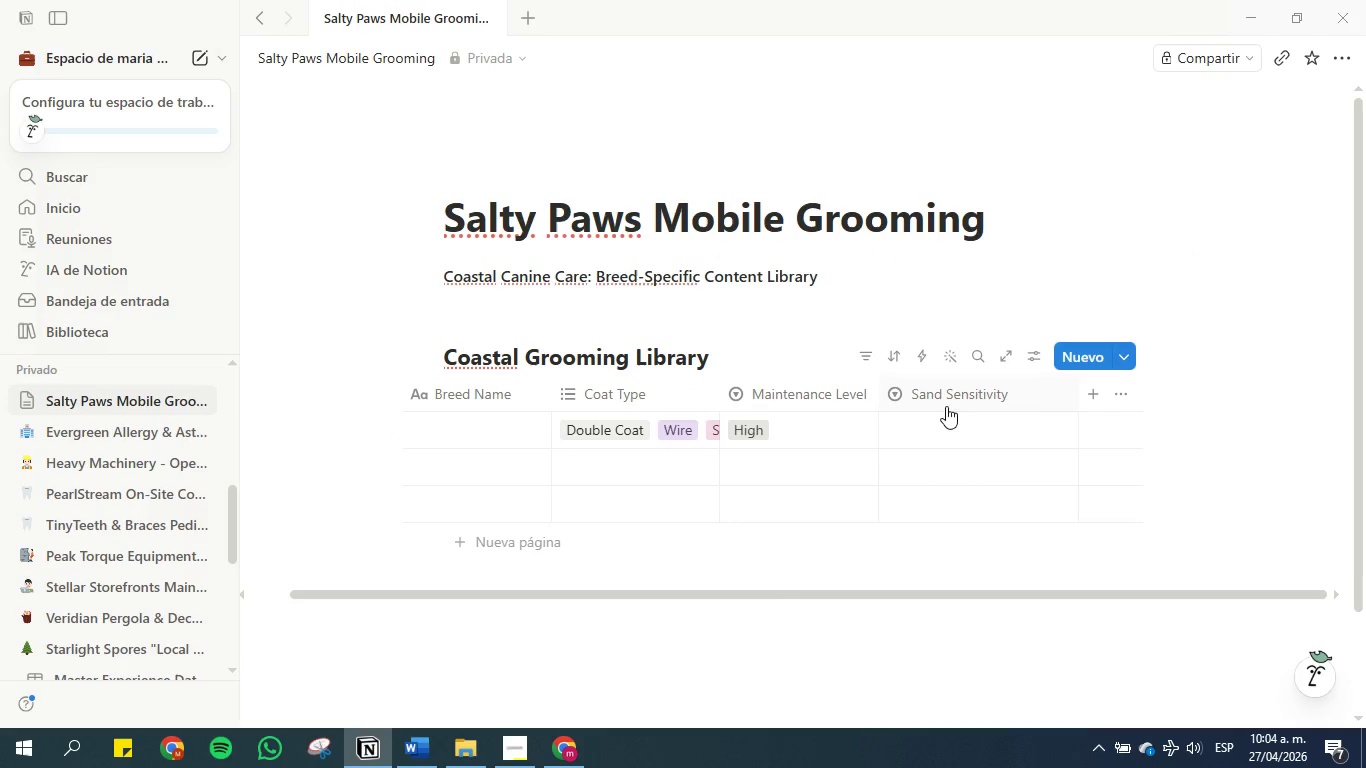 
left_click([937, 435])
 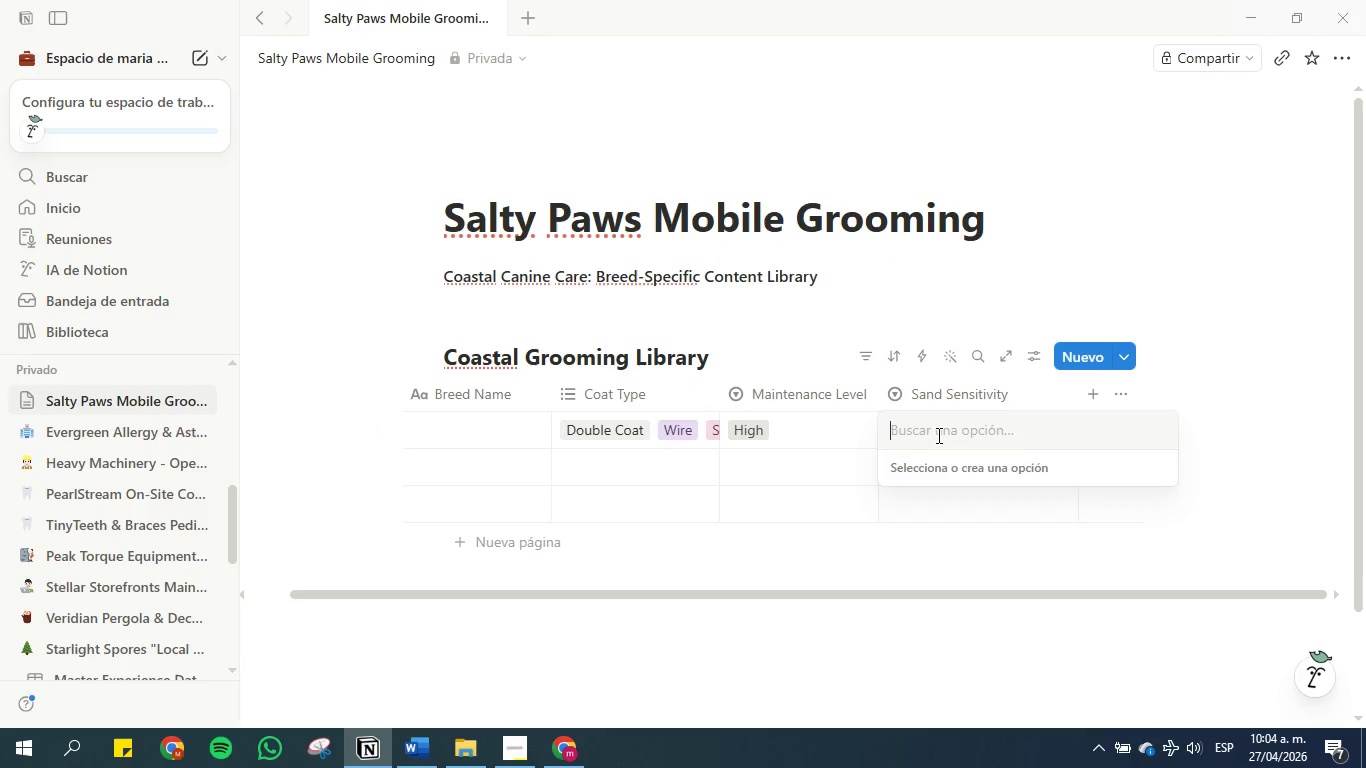 
key(1)
 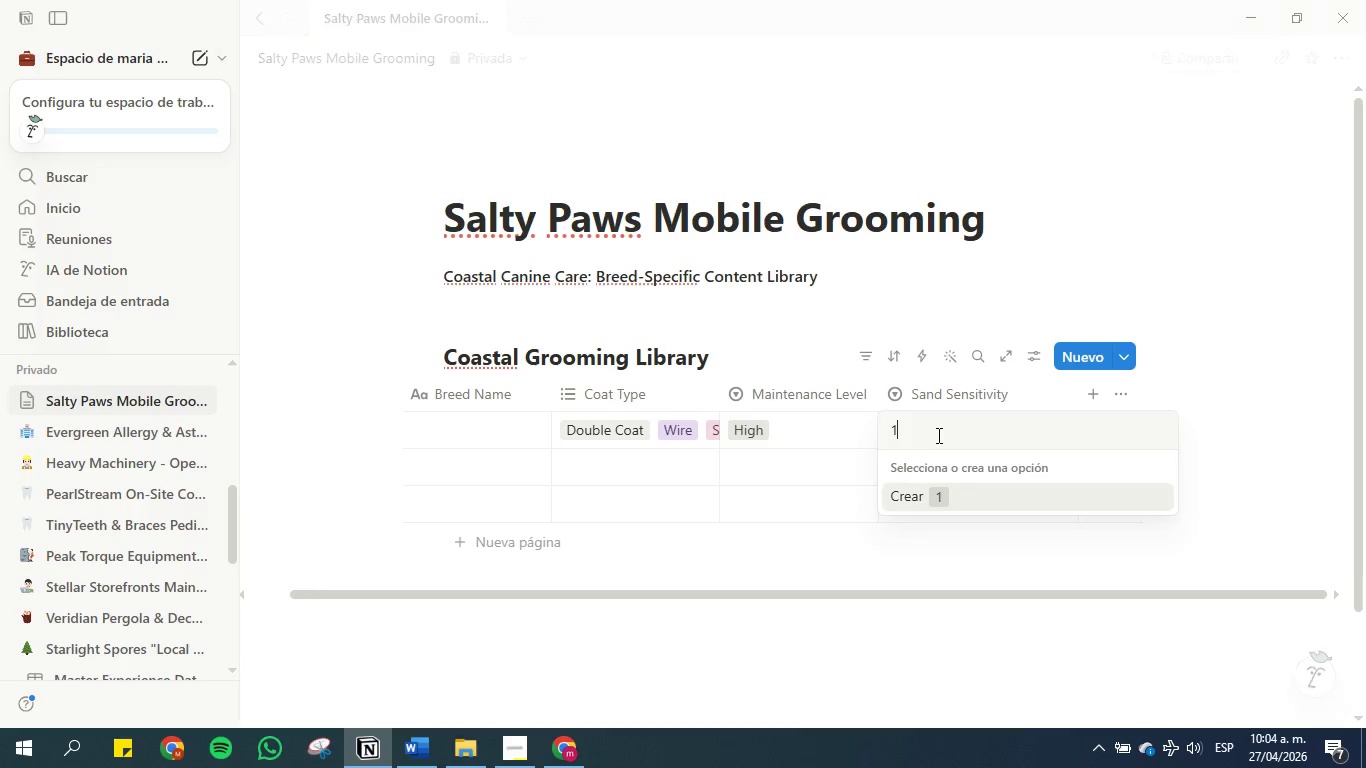 
key(Enter)
 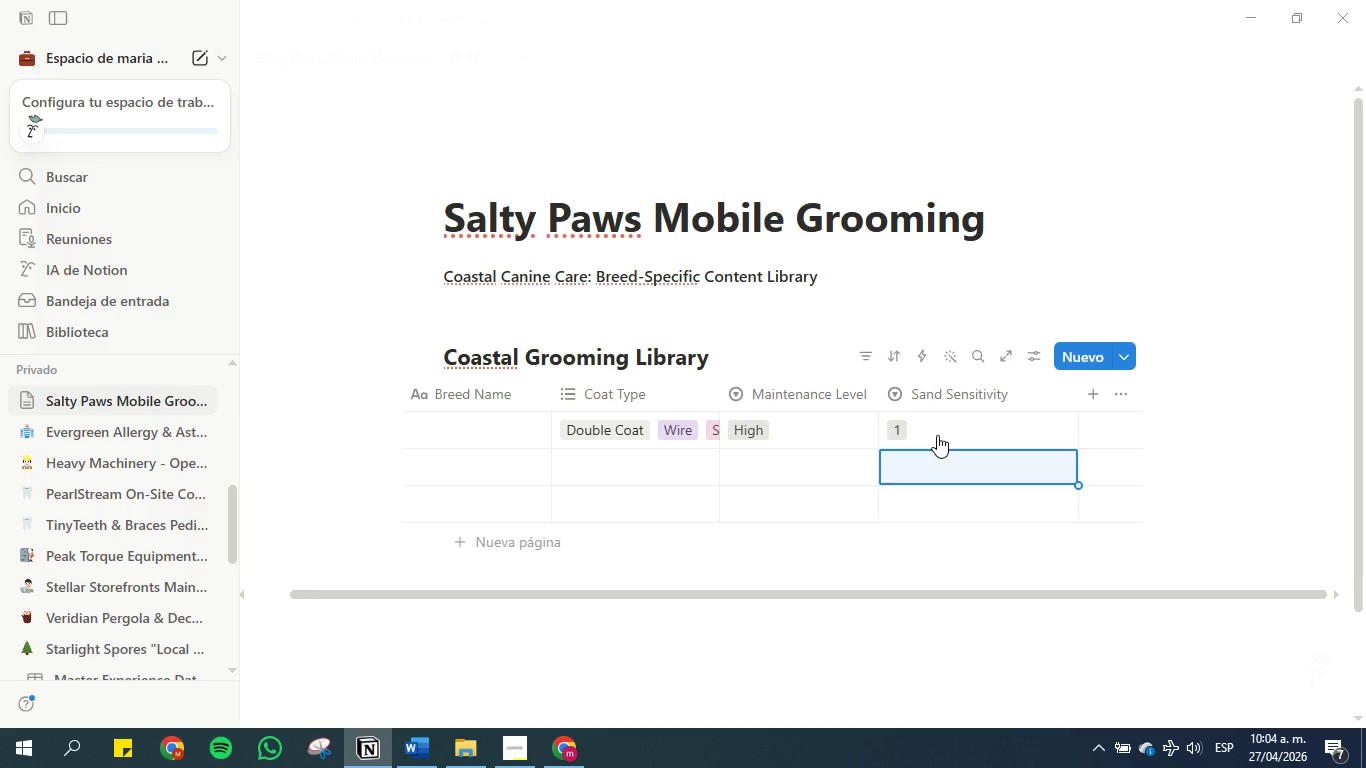 
key(2)
 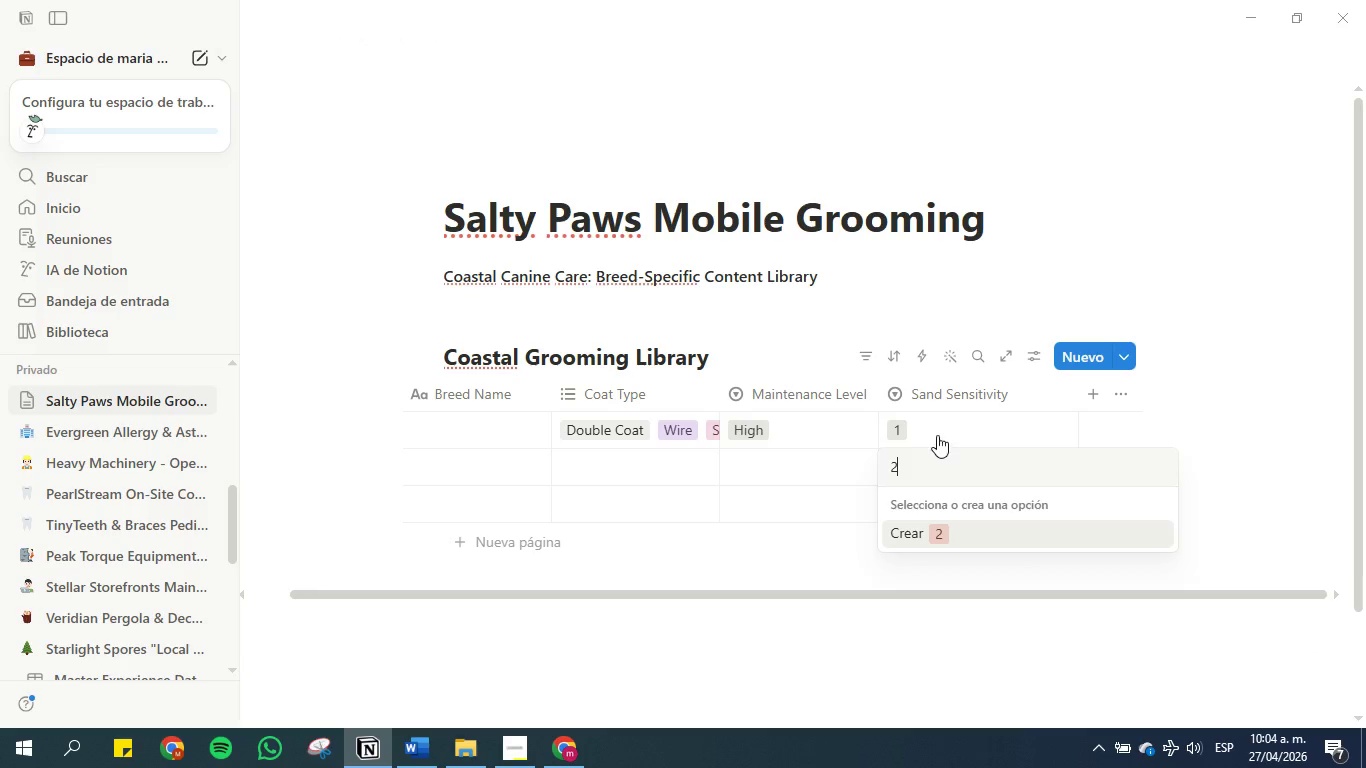 
key(Enter)
 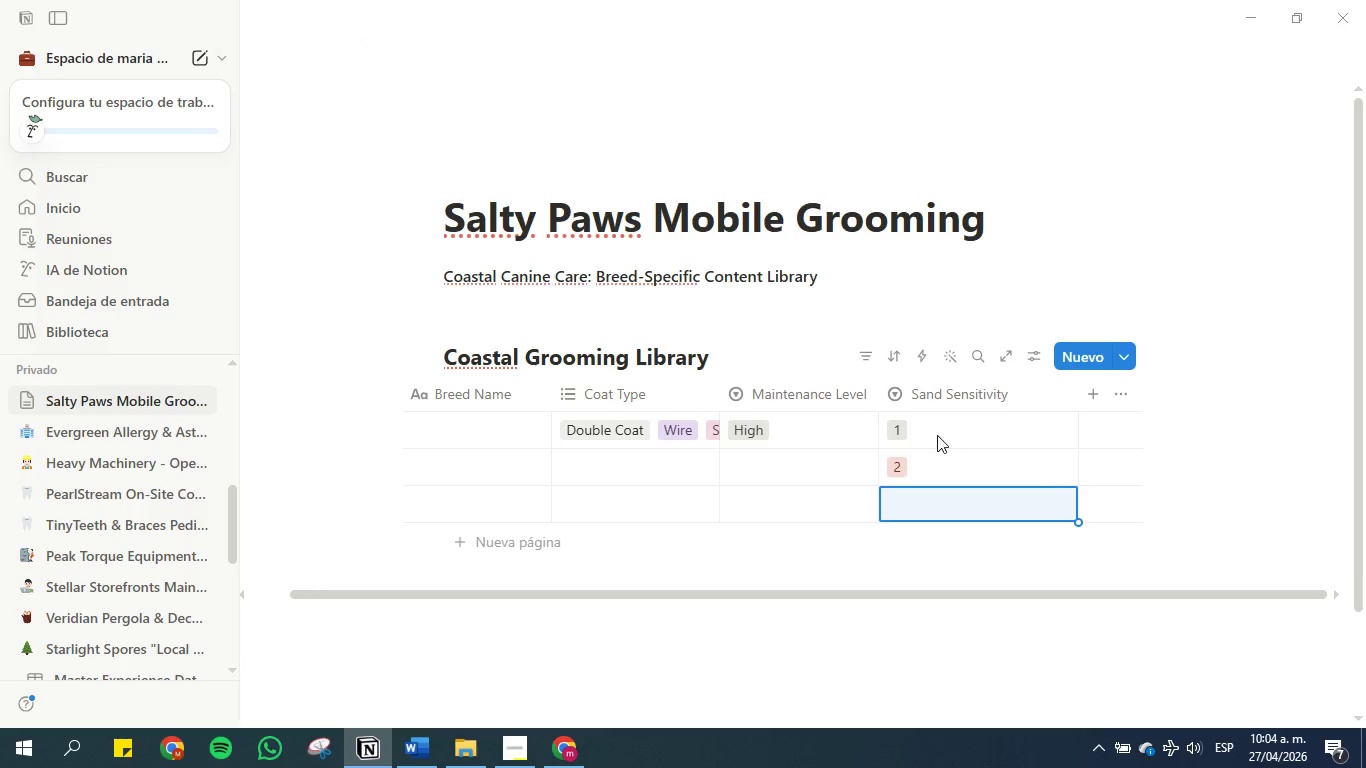 
key(3)
 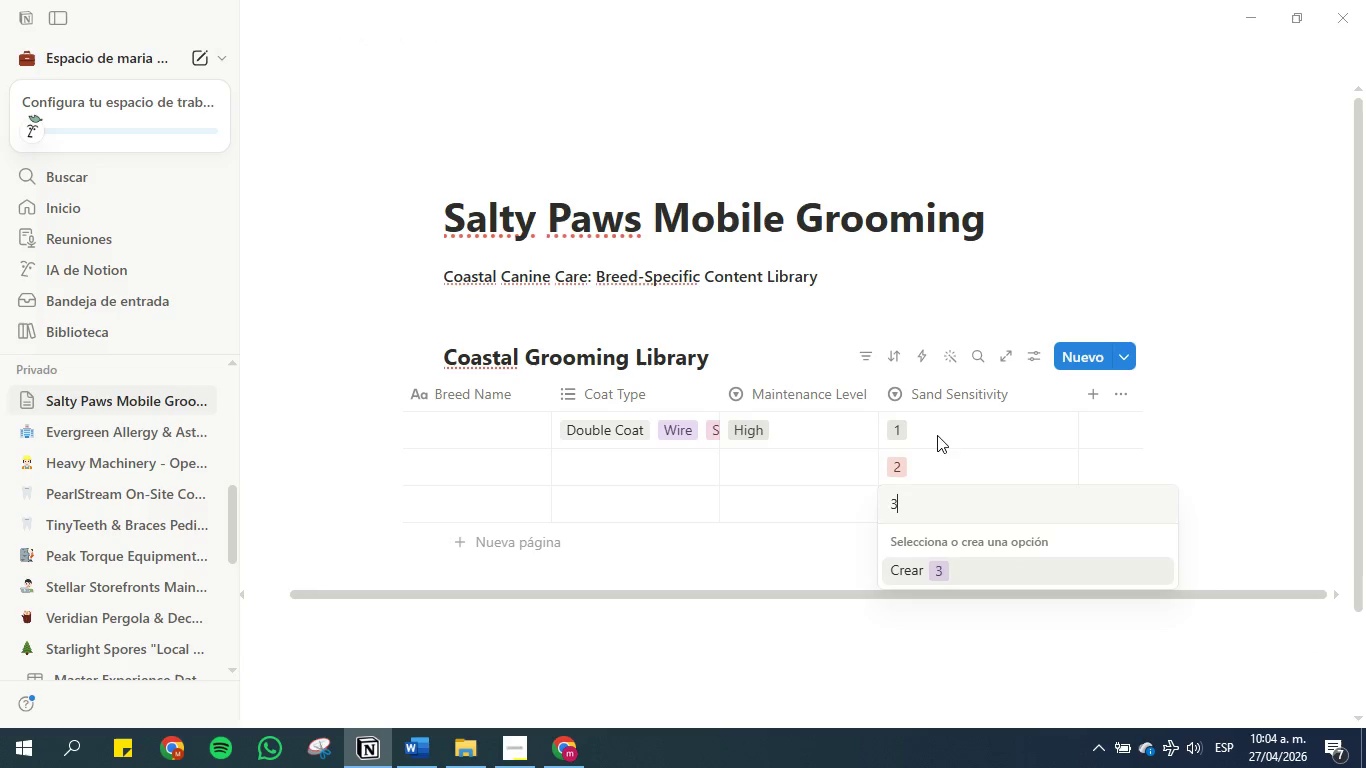 
key(Enter)
 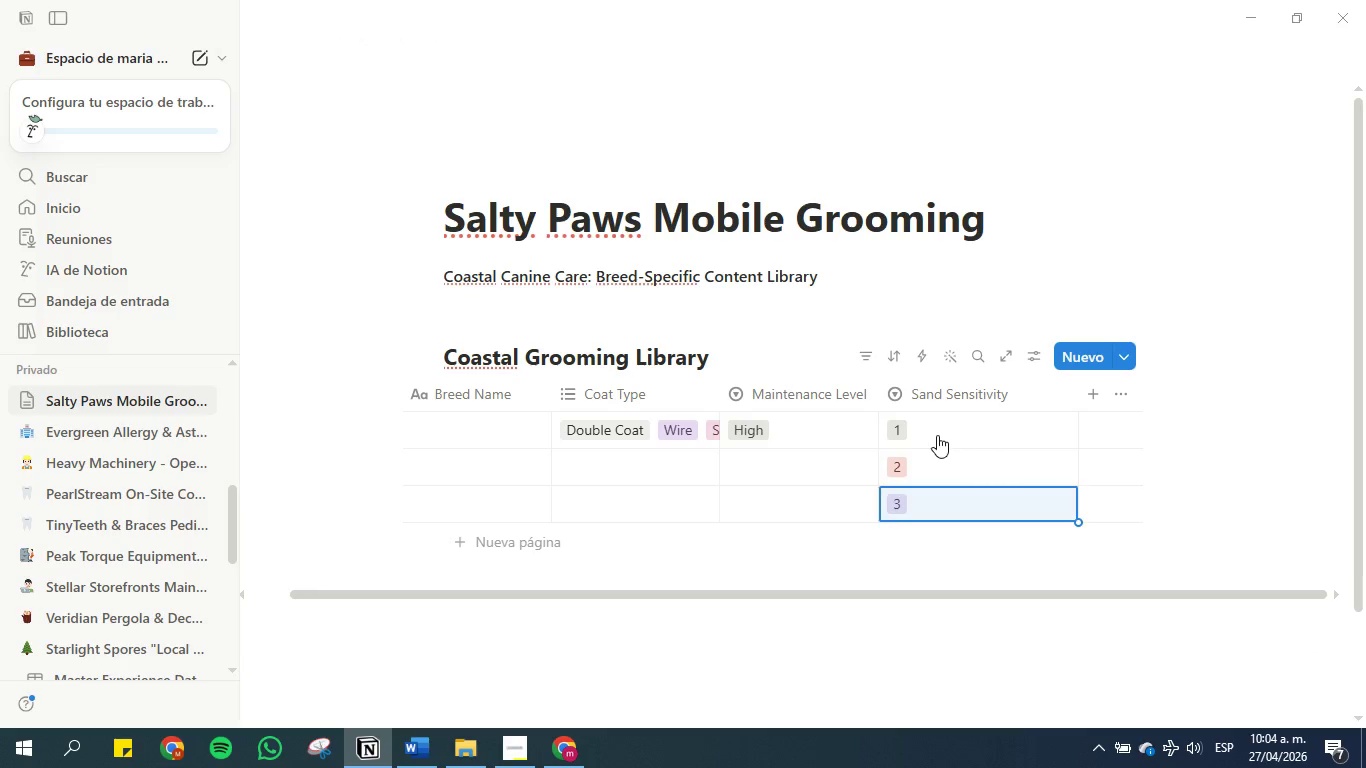 
key(4)
 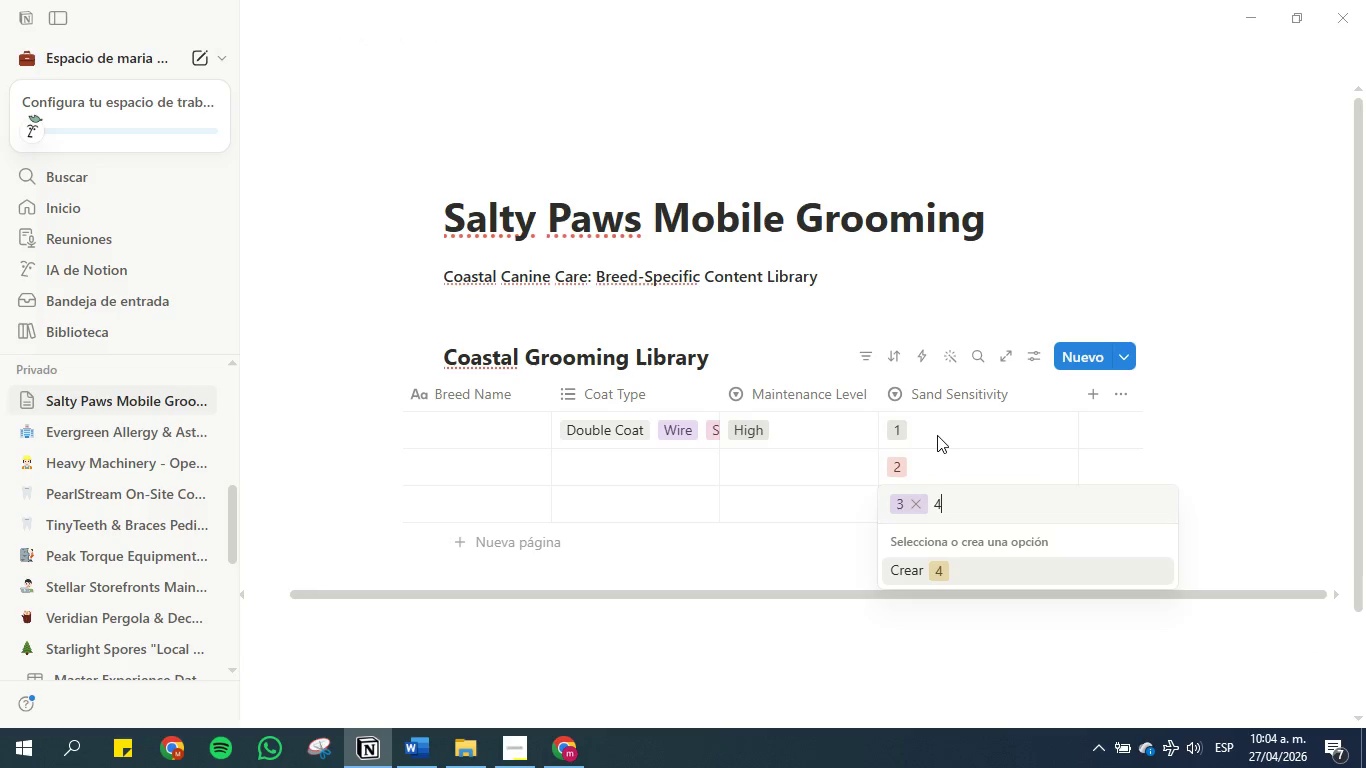 
key(Enter)
 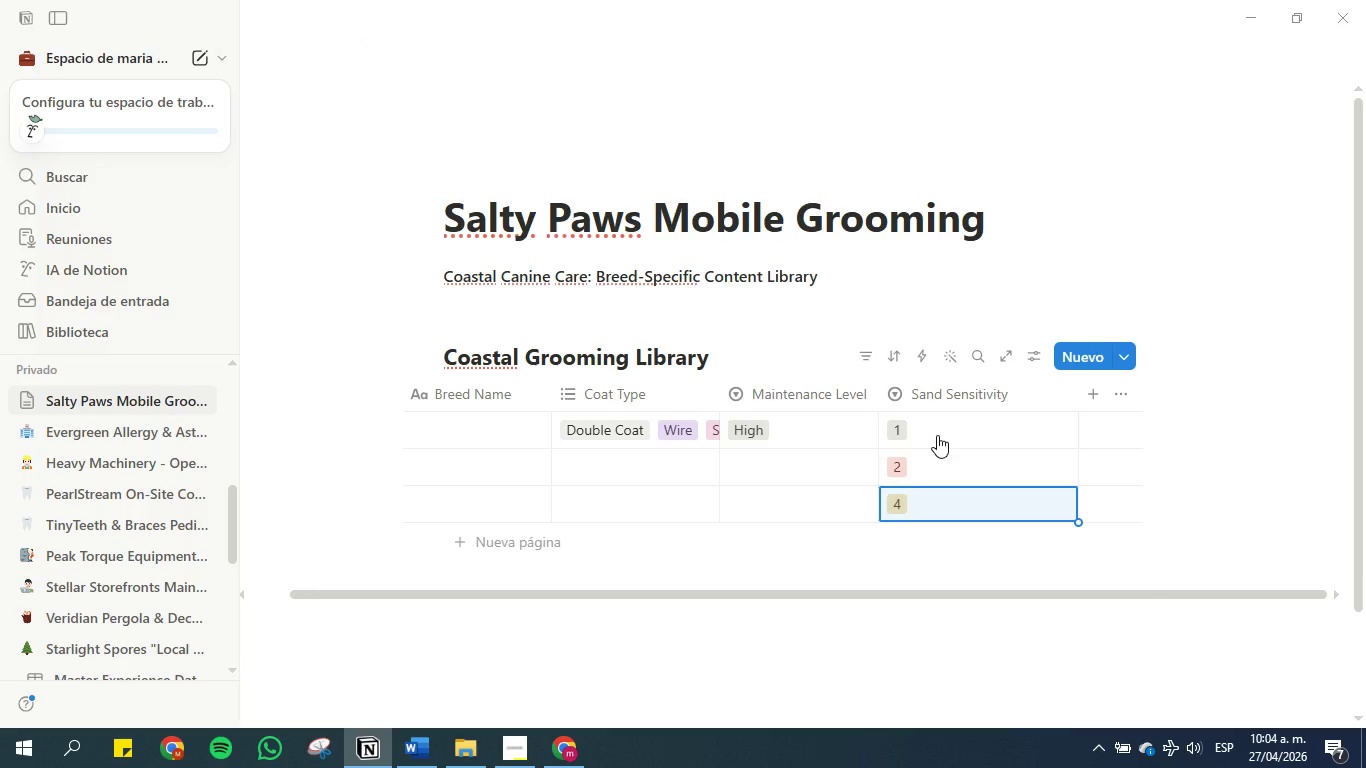 
key(5)
 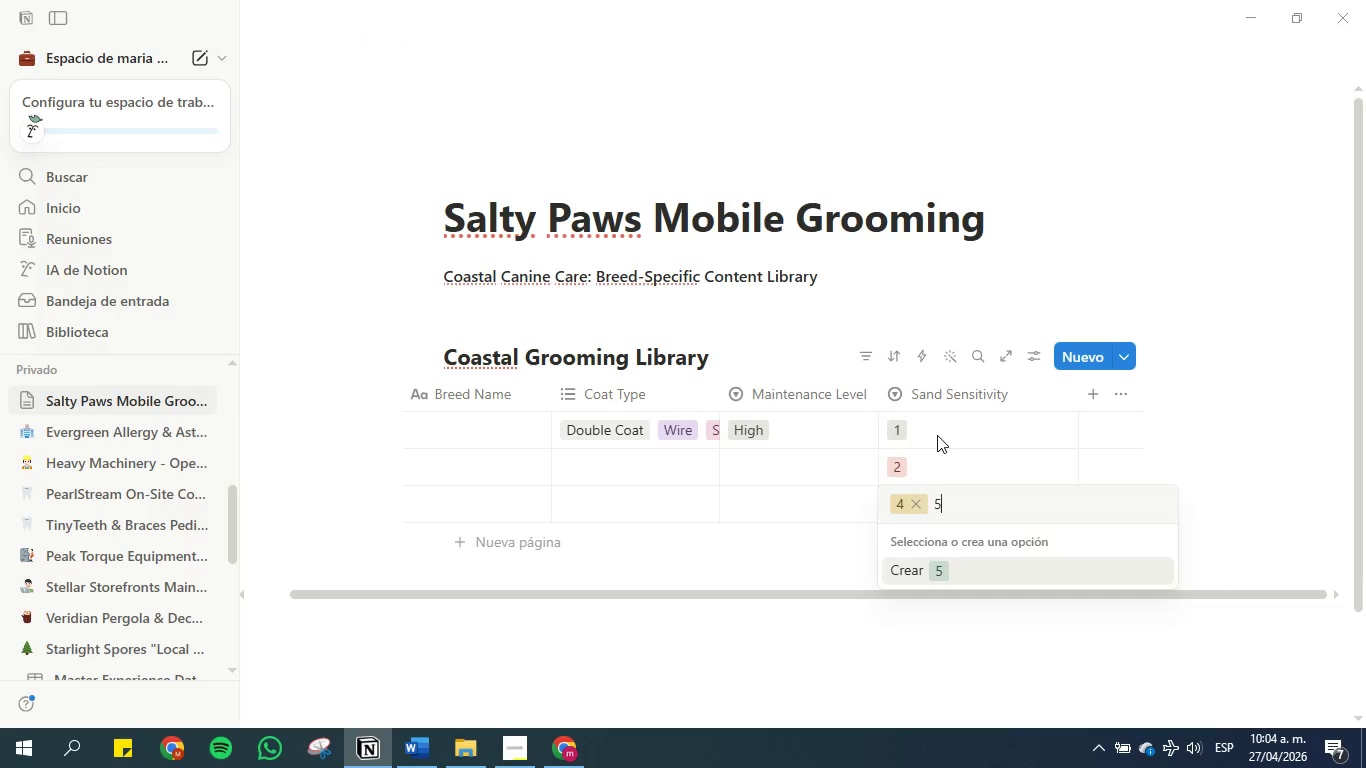 
key(Enter)
 